 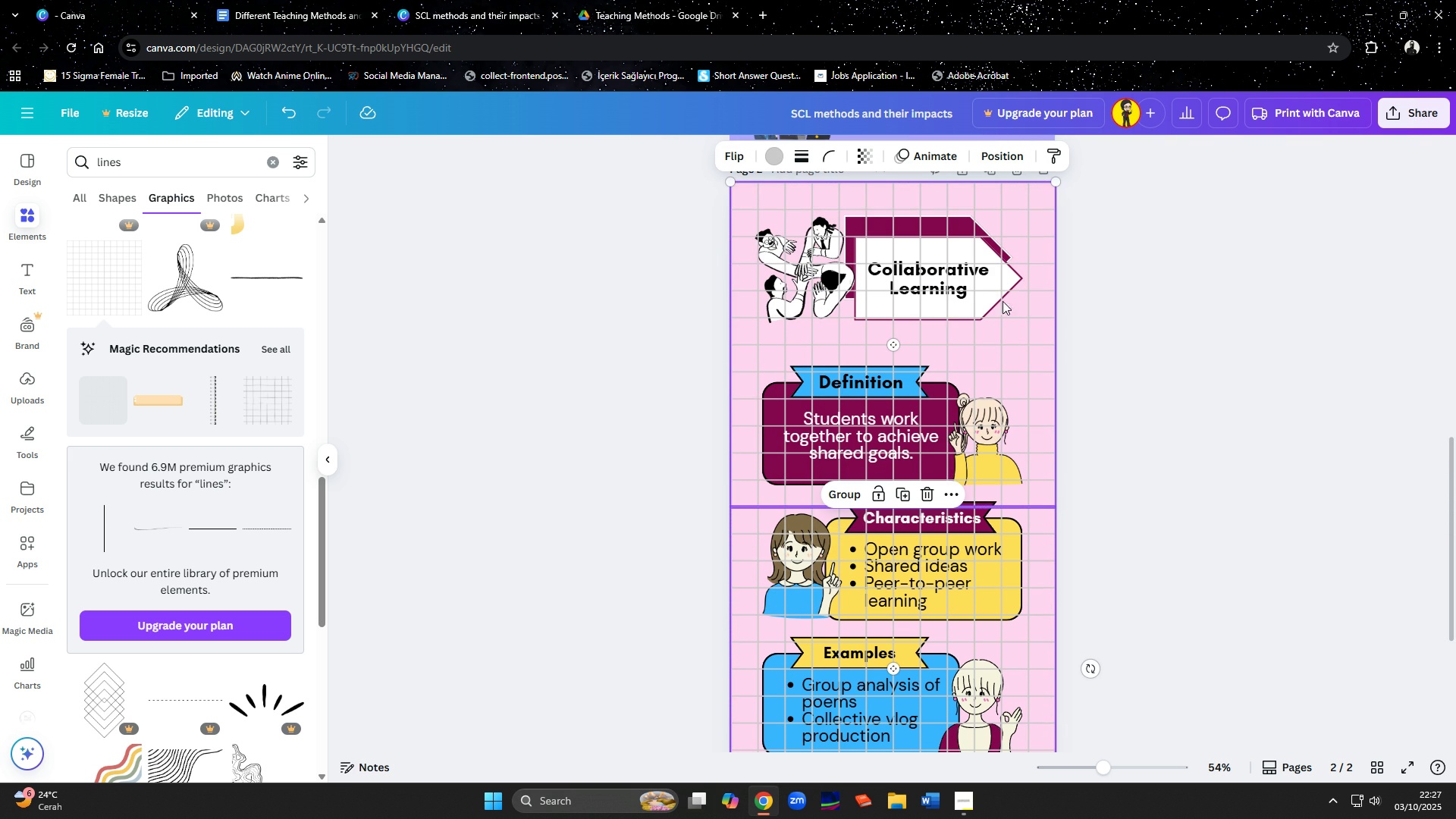 
left_click([780, 168])
 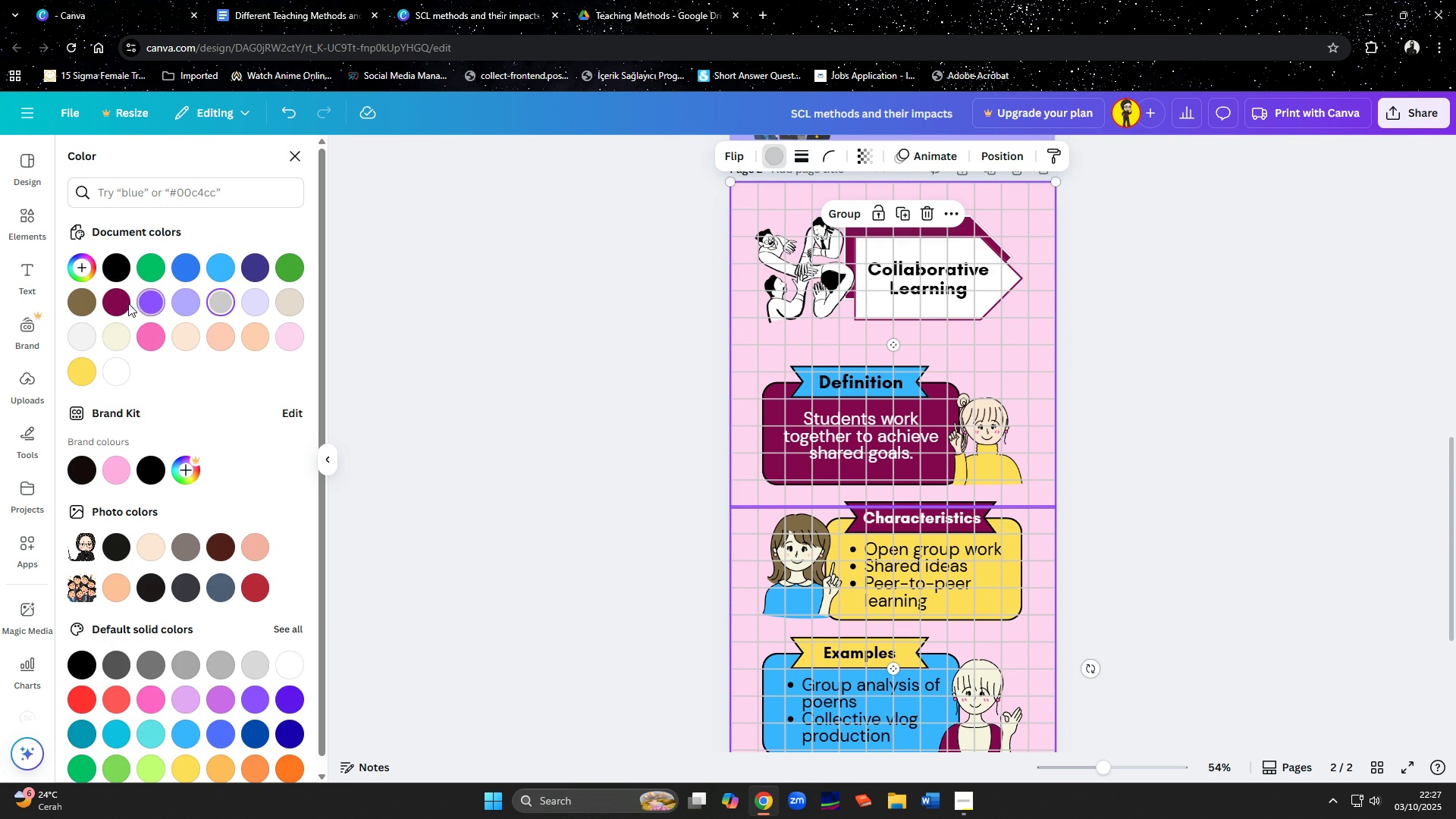 
left_click([121, 302])
 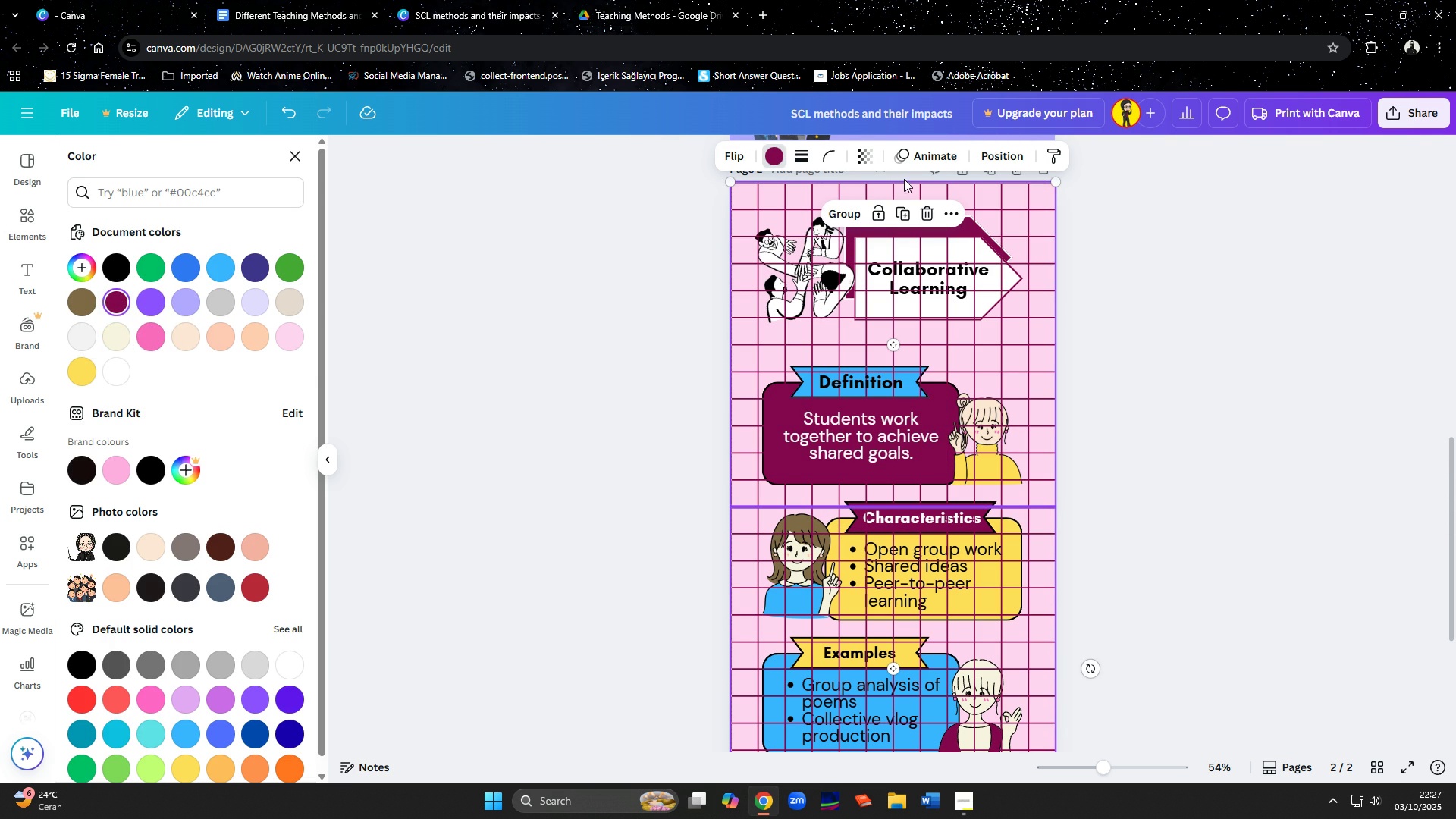 
left_click([1003, 164])
 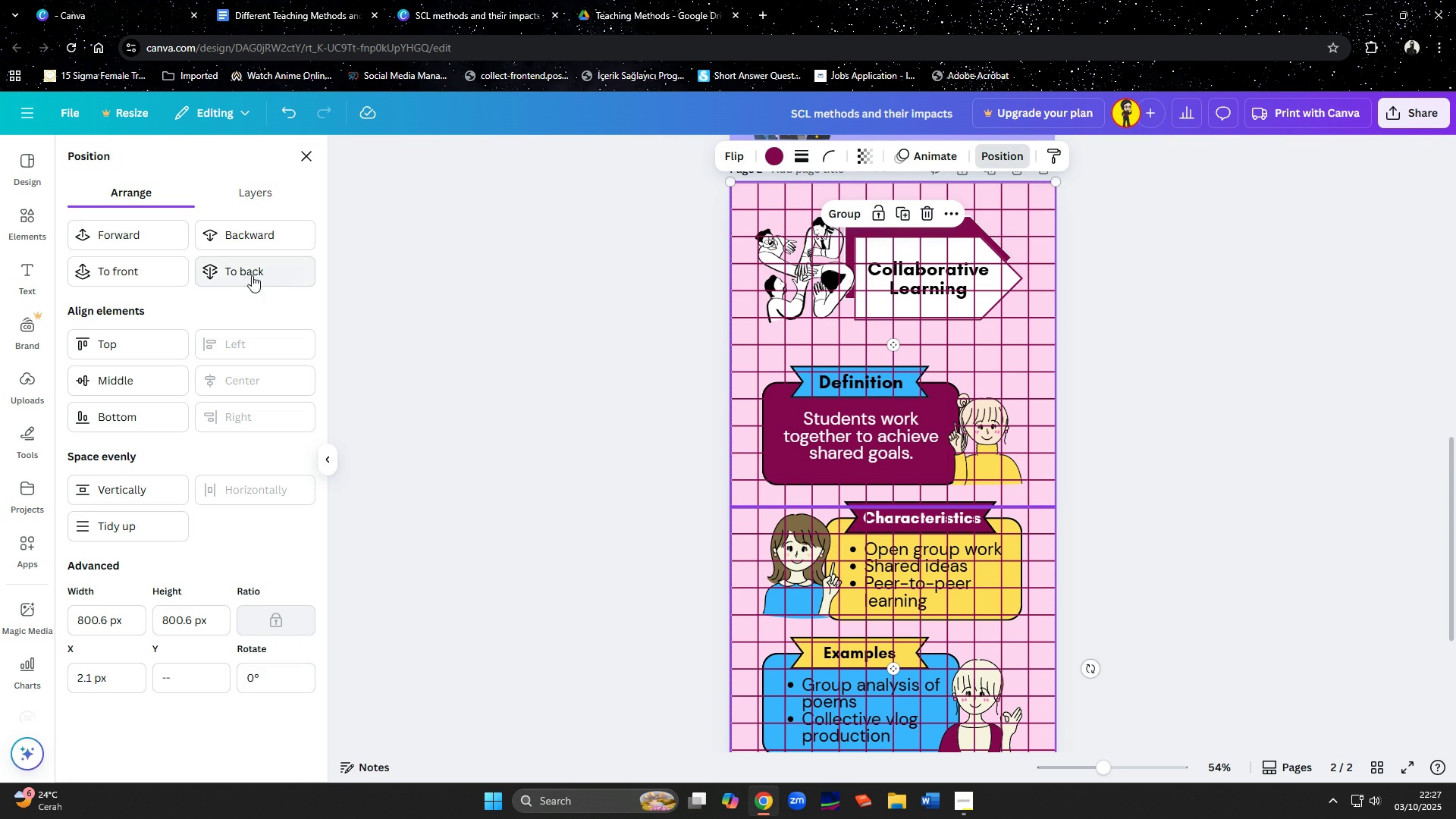 
left_click([252, 275])
 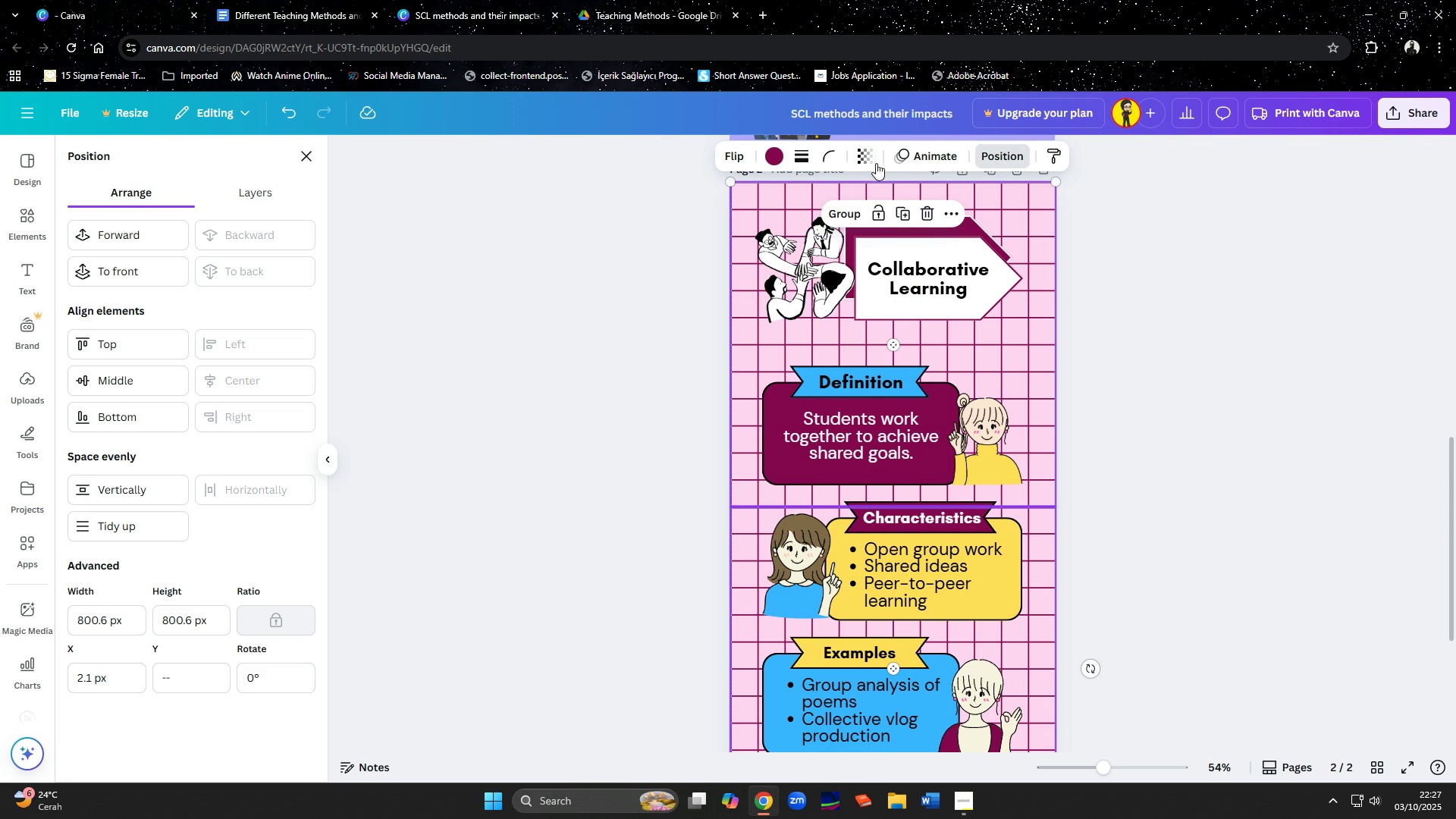 
left_click([876, 151])
 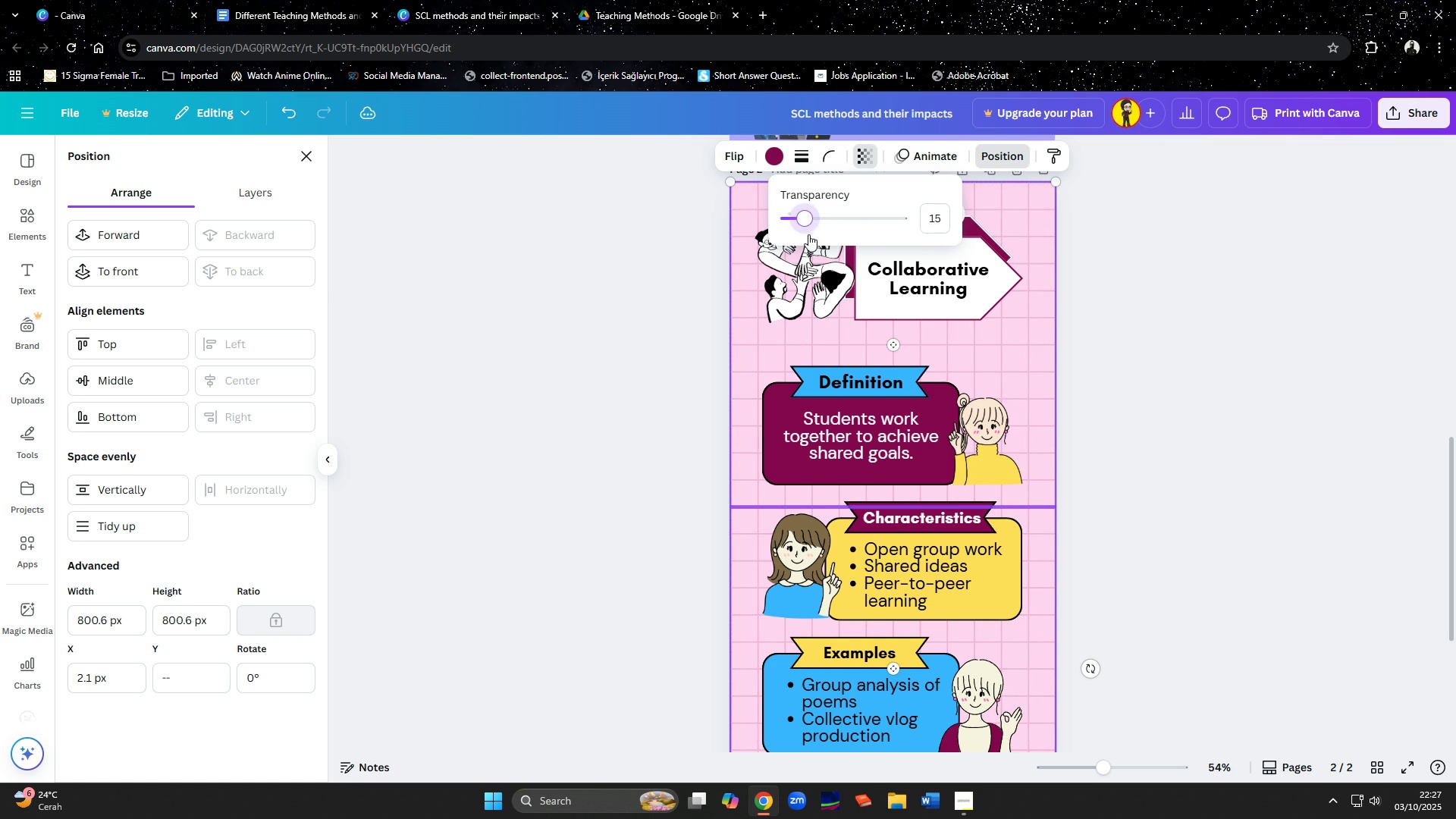 
wait(5.74)
 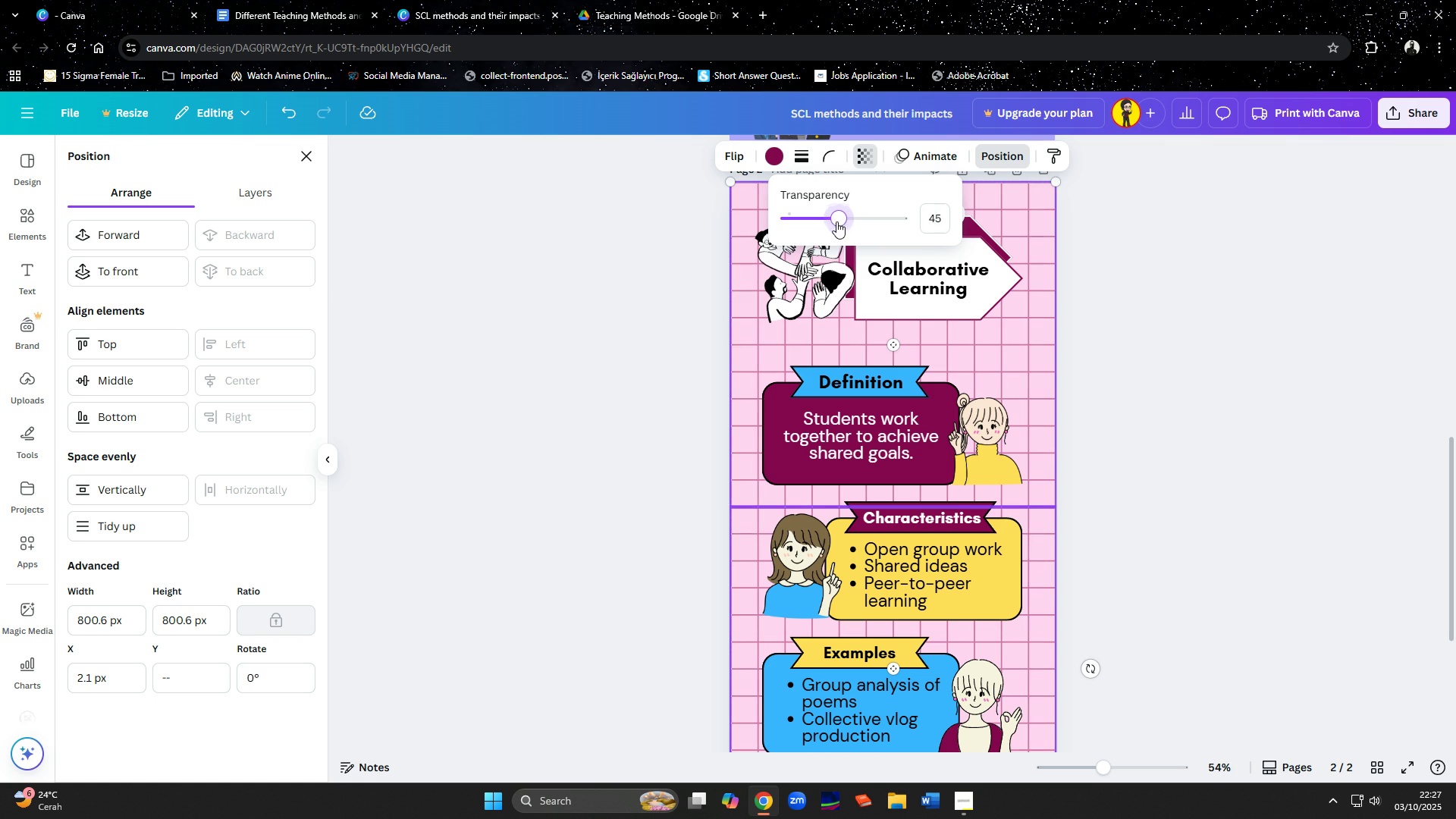 
double_click([1159, 406])
 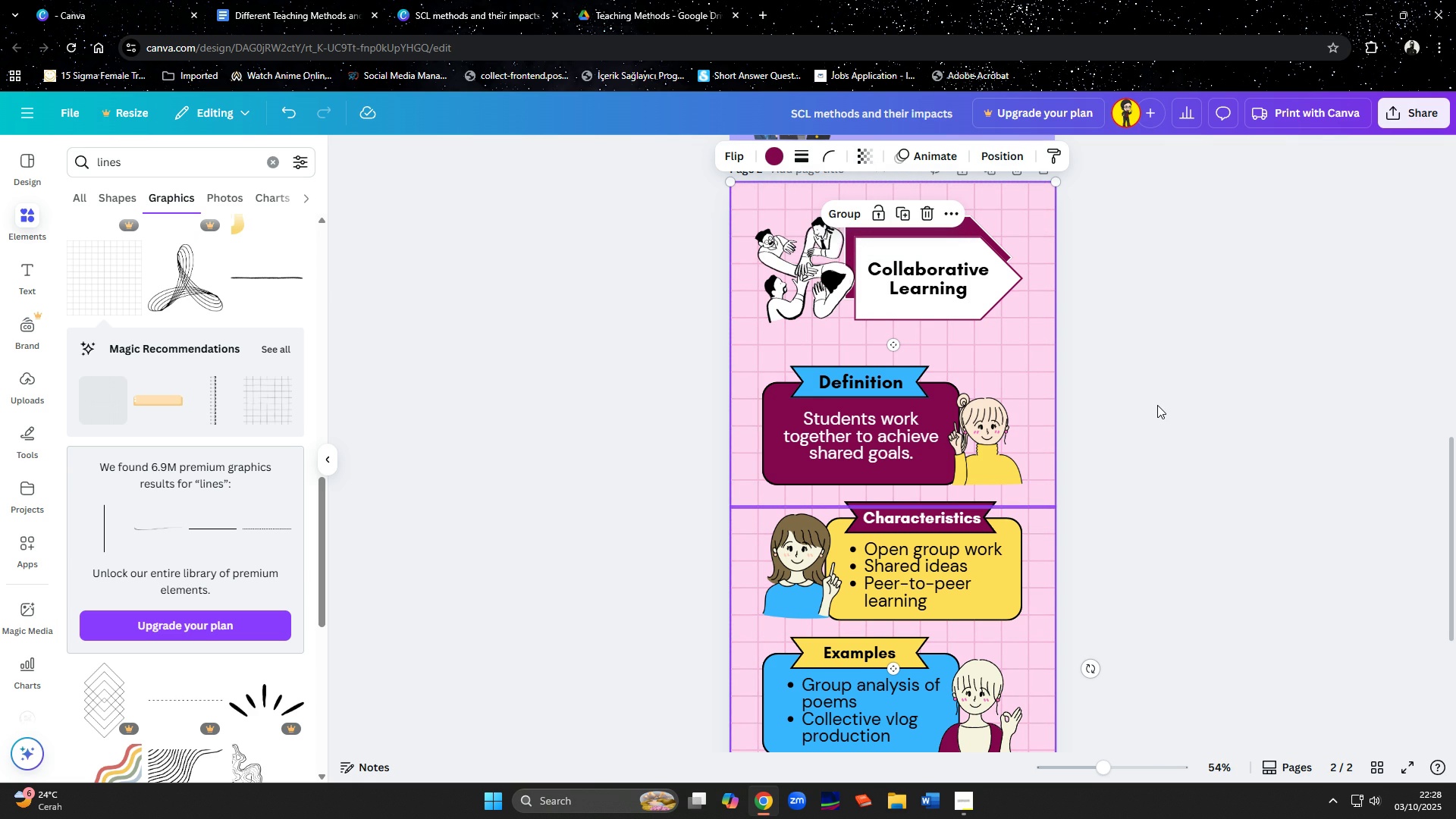 
scroll: coordinate [1157, 405], scroll_direction: down, amount: 4.0
 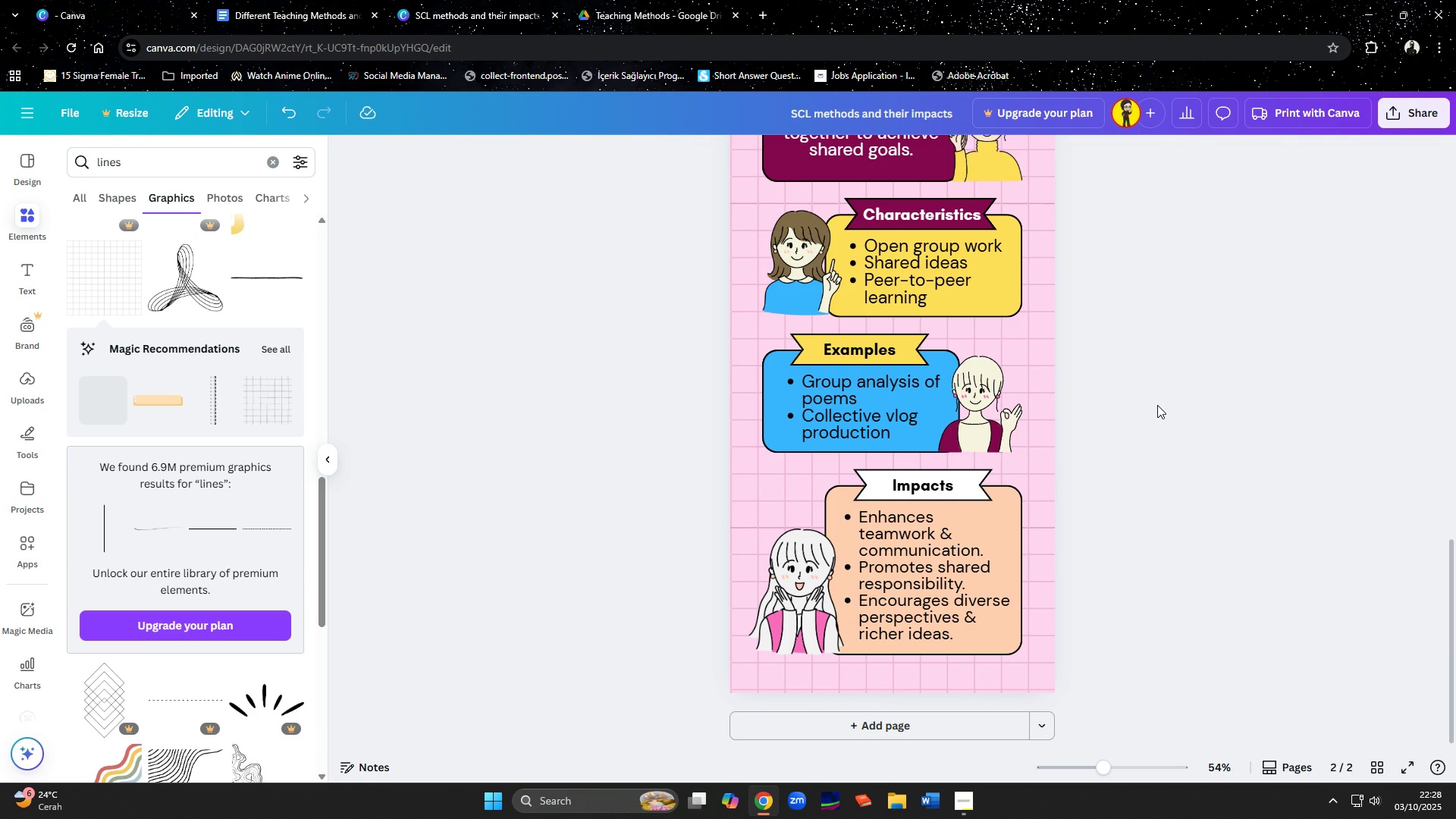 
left_click([1157, 405])
 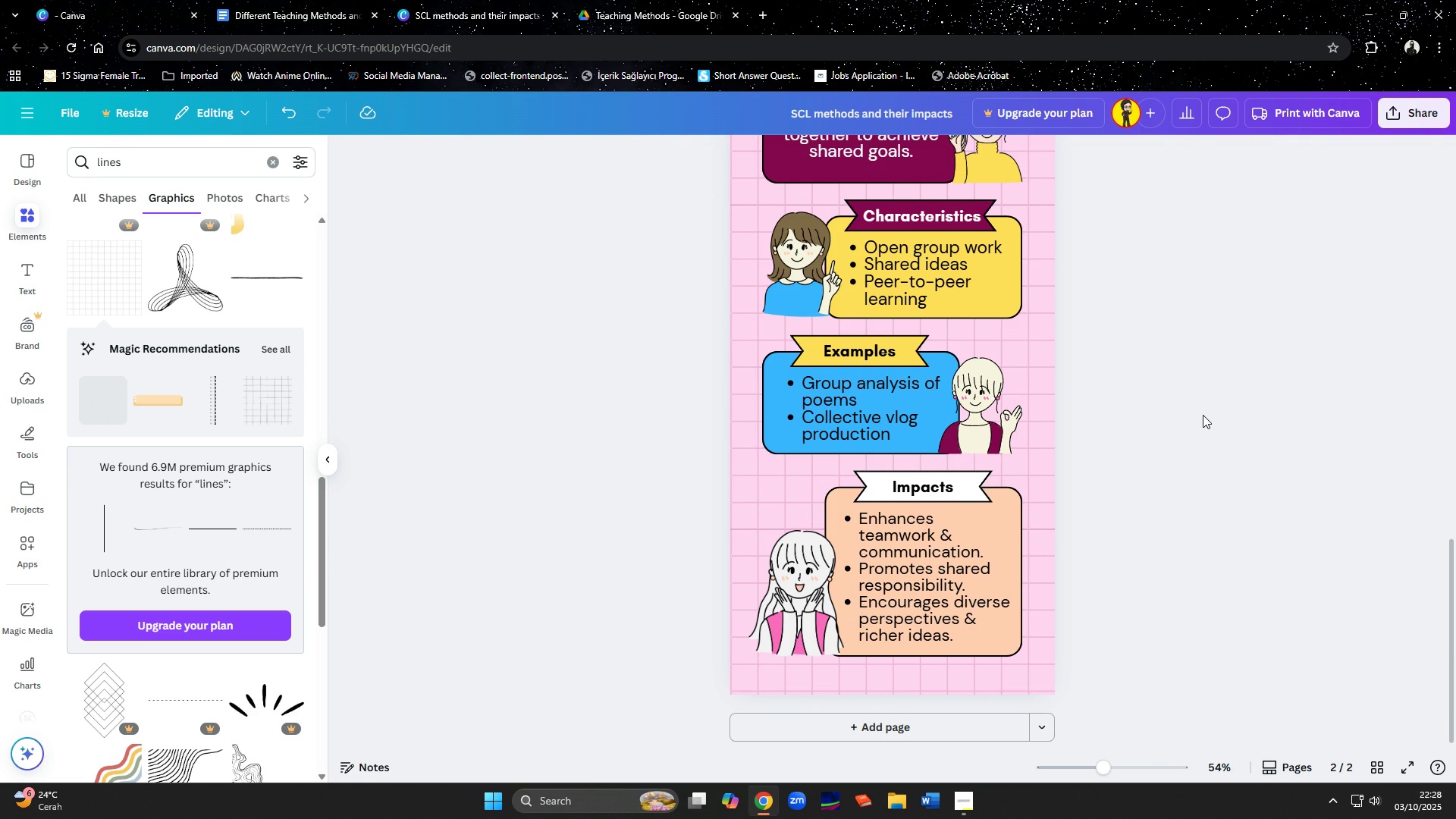 
scroll: coordinate [1203, 415], scroll_direction: up, amount: 2.0
 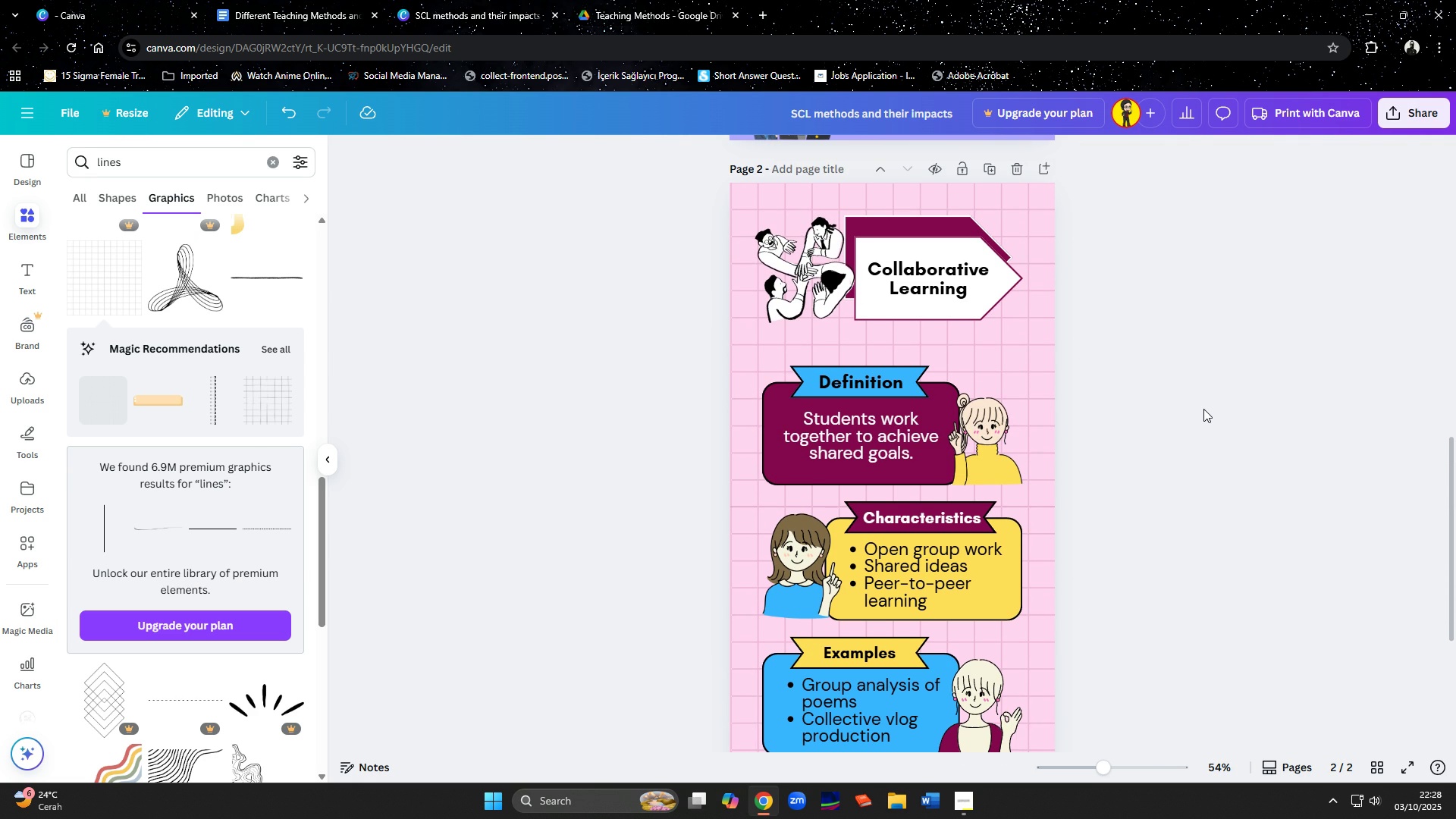 
scroll: coordinate [1203, 409], scroll_direction: down, amount: 3.0
 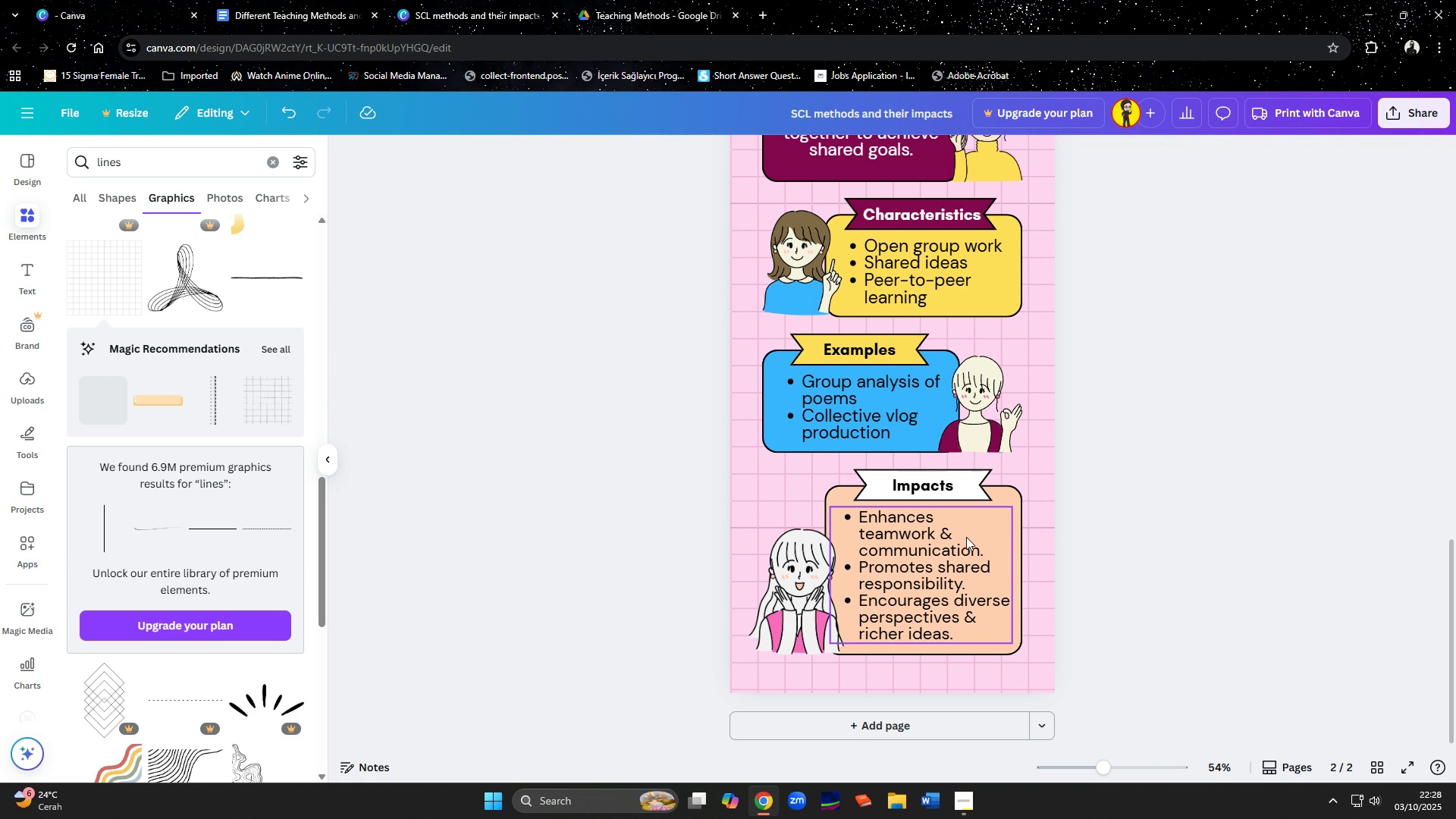 
wait(5.01)
 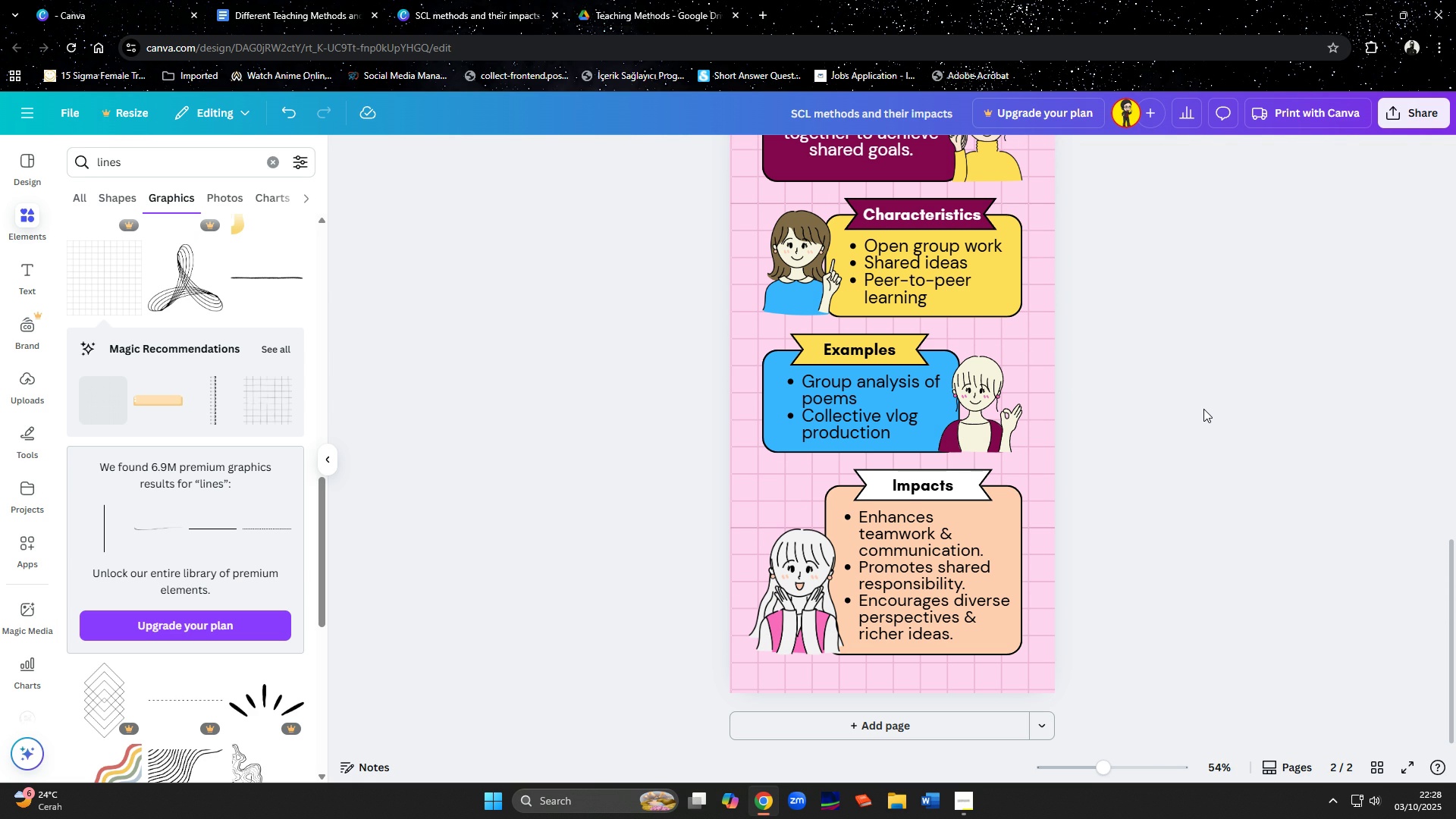 
left_click([937, 582])
 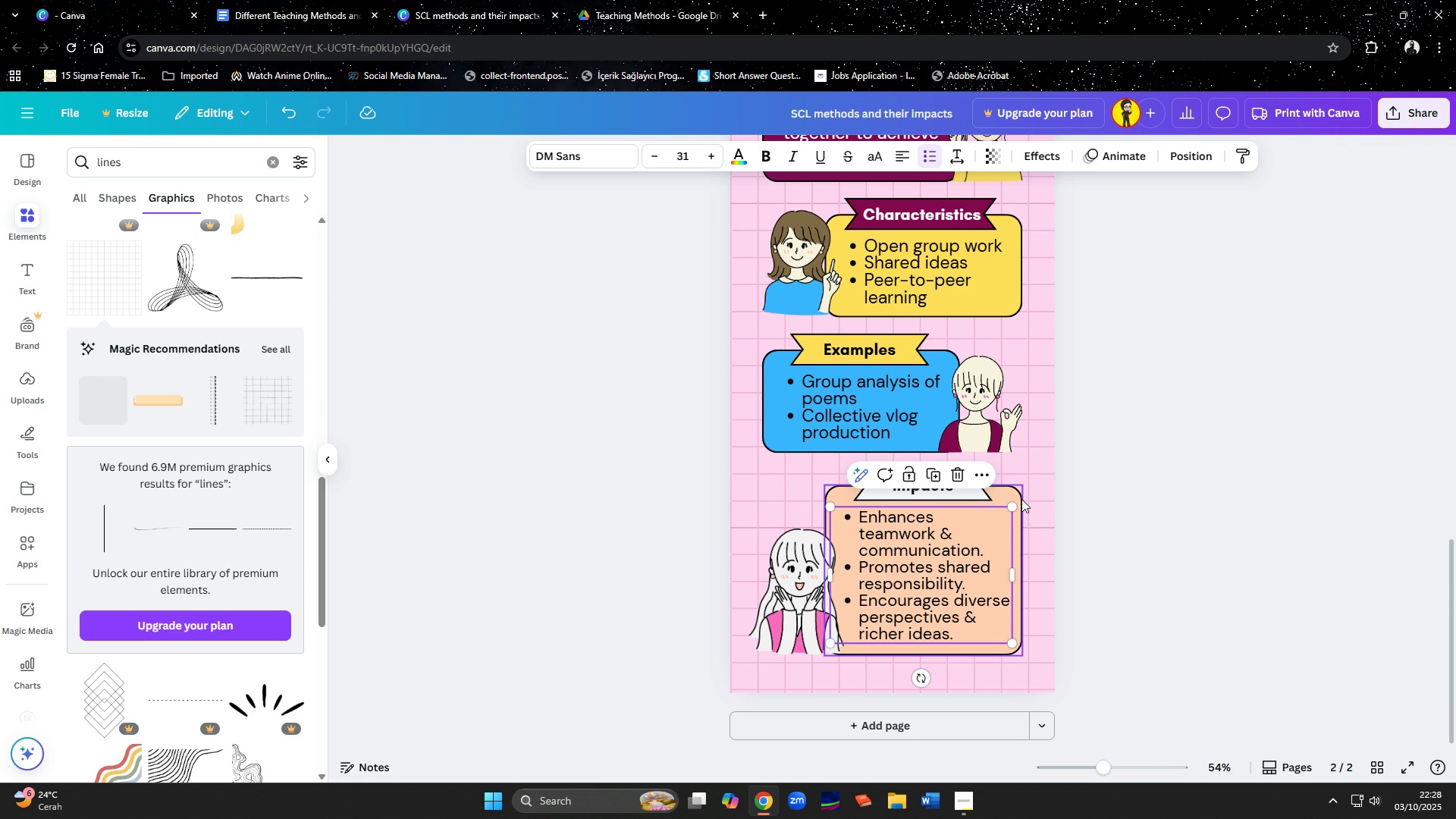 
wait(6.42)
 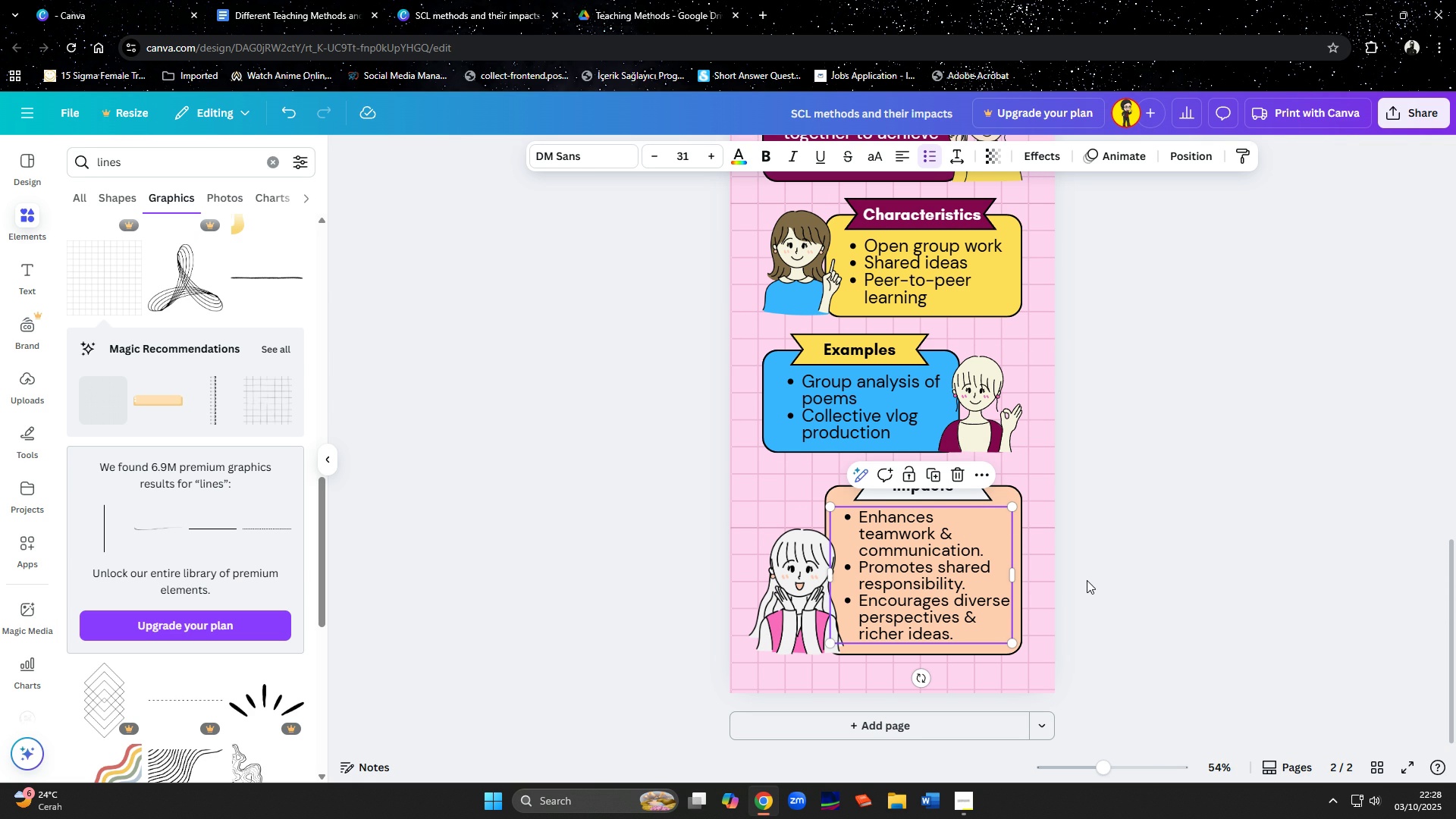 
scroll: coordinate [1175, 431], scroll_direction: up, amount: 3.0
 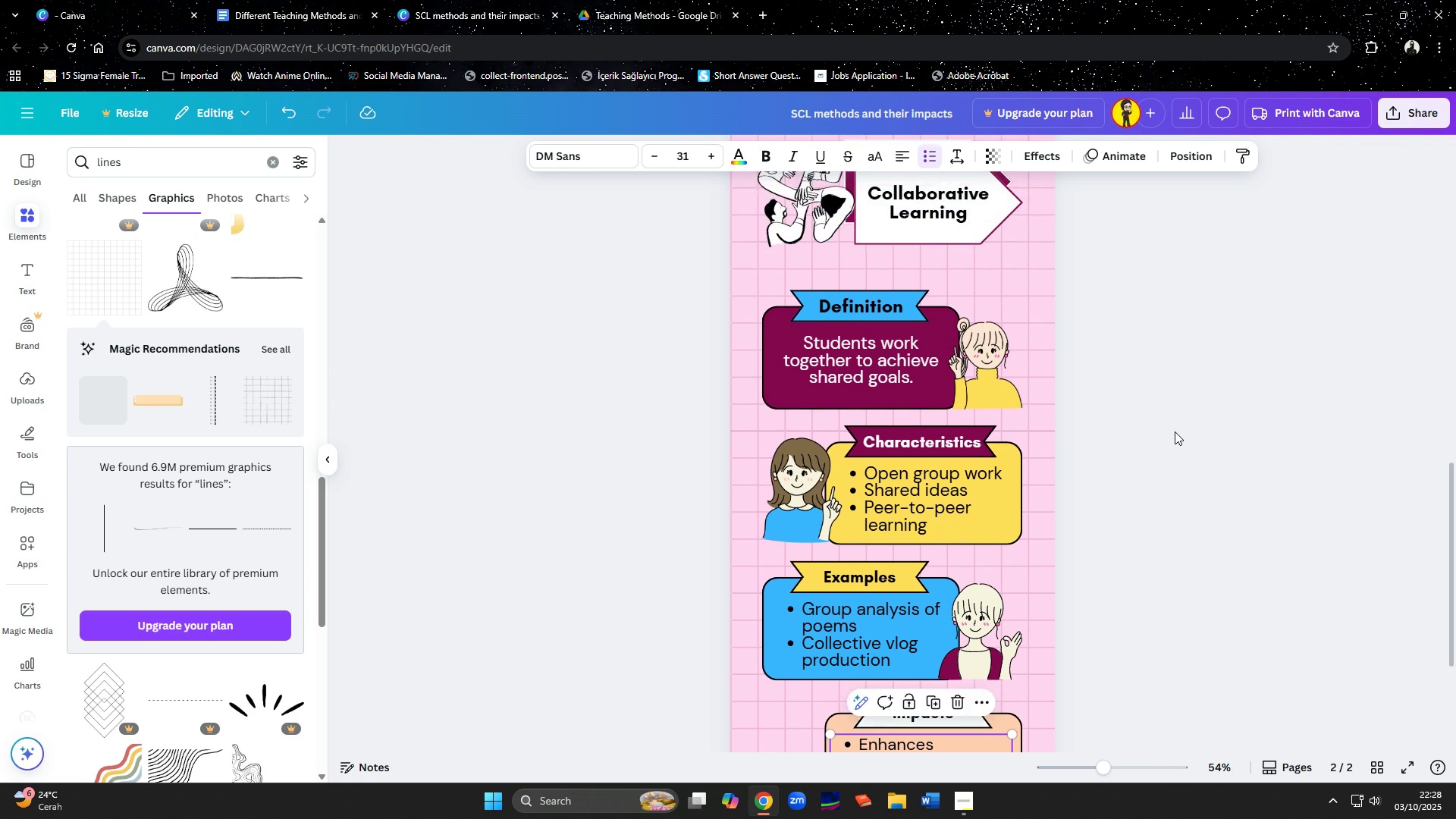 
scroll: coordinate [1175, 431], scroll_direction: down, amount: 2.0
 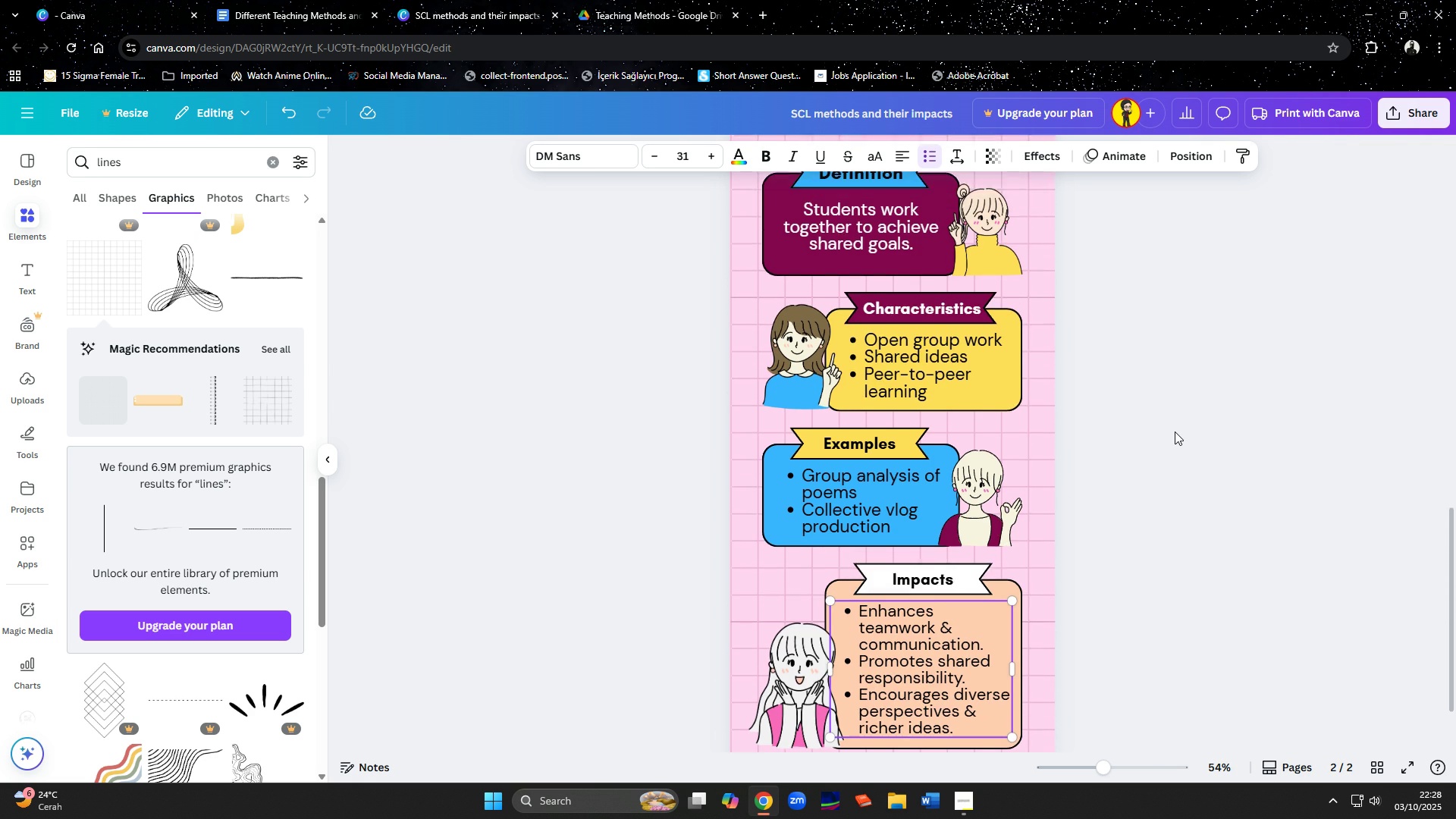 
scroll: coordinate [1175, 431], scroll_direction: up, amount: 1.0
 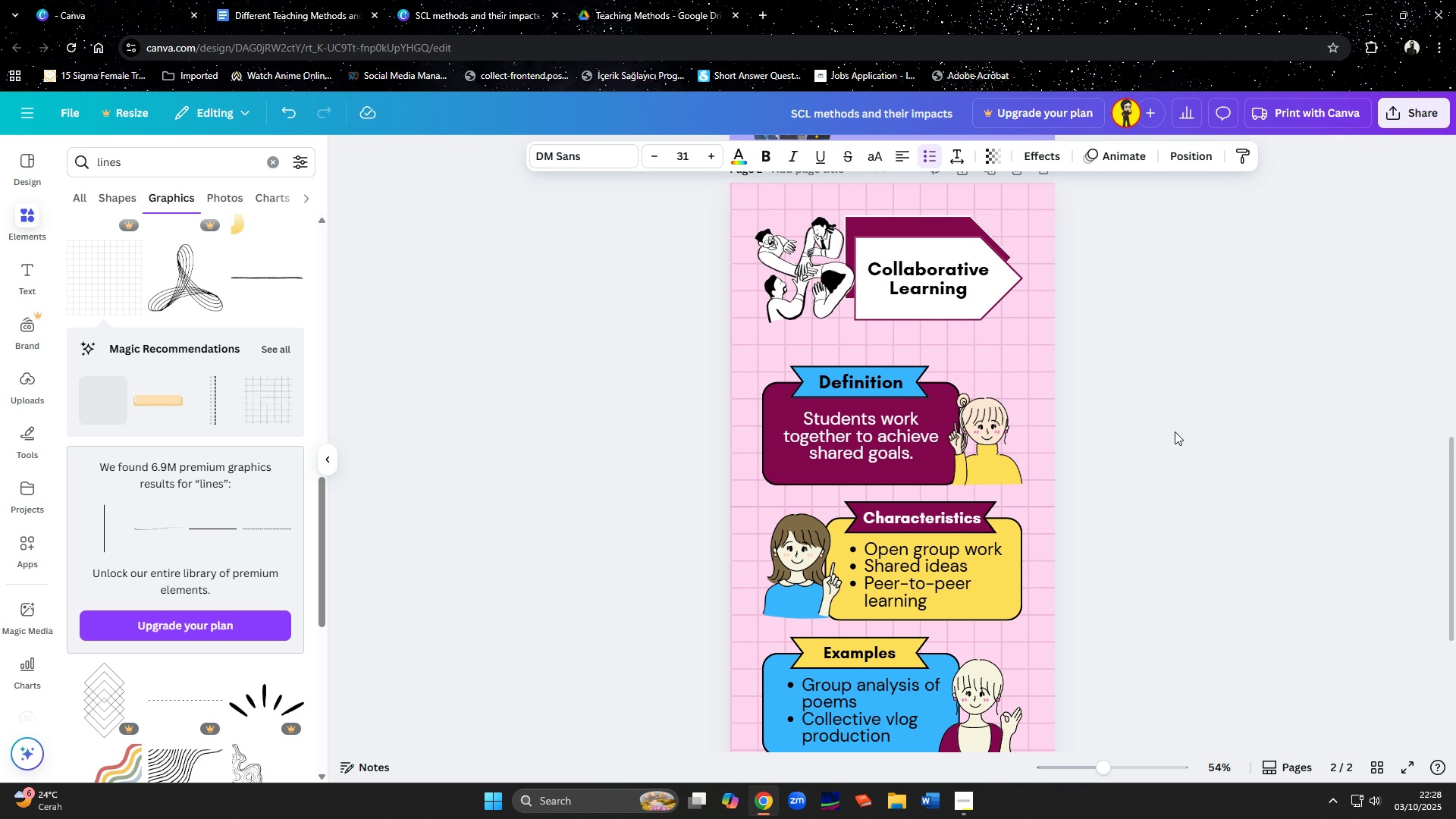 
wait(5.27)
 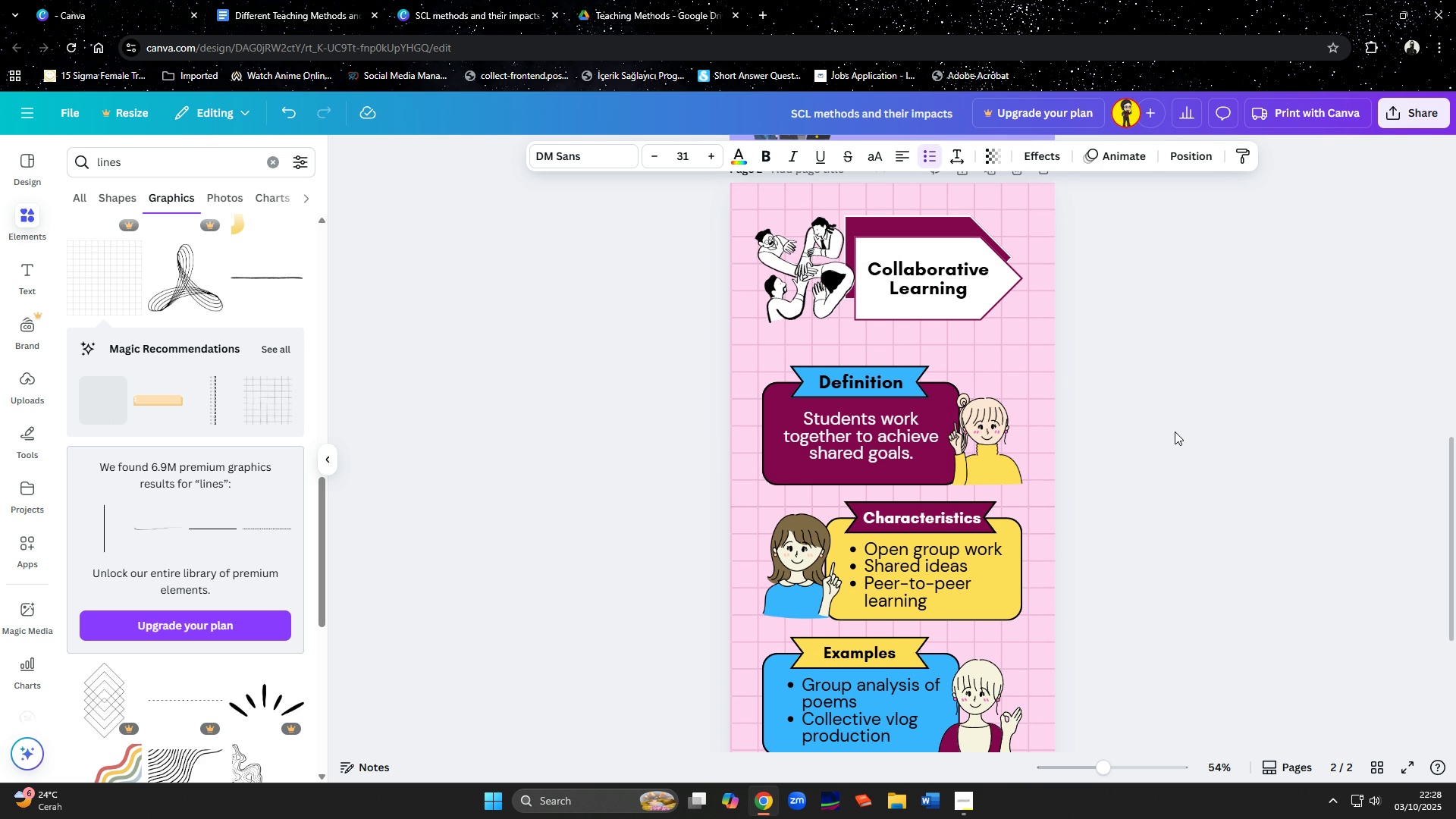 
scroll: coordinate [1175, 431], scroll_direction: down, amount: 2.0
 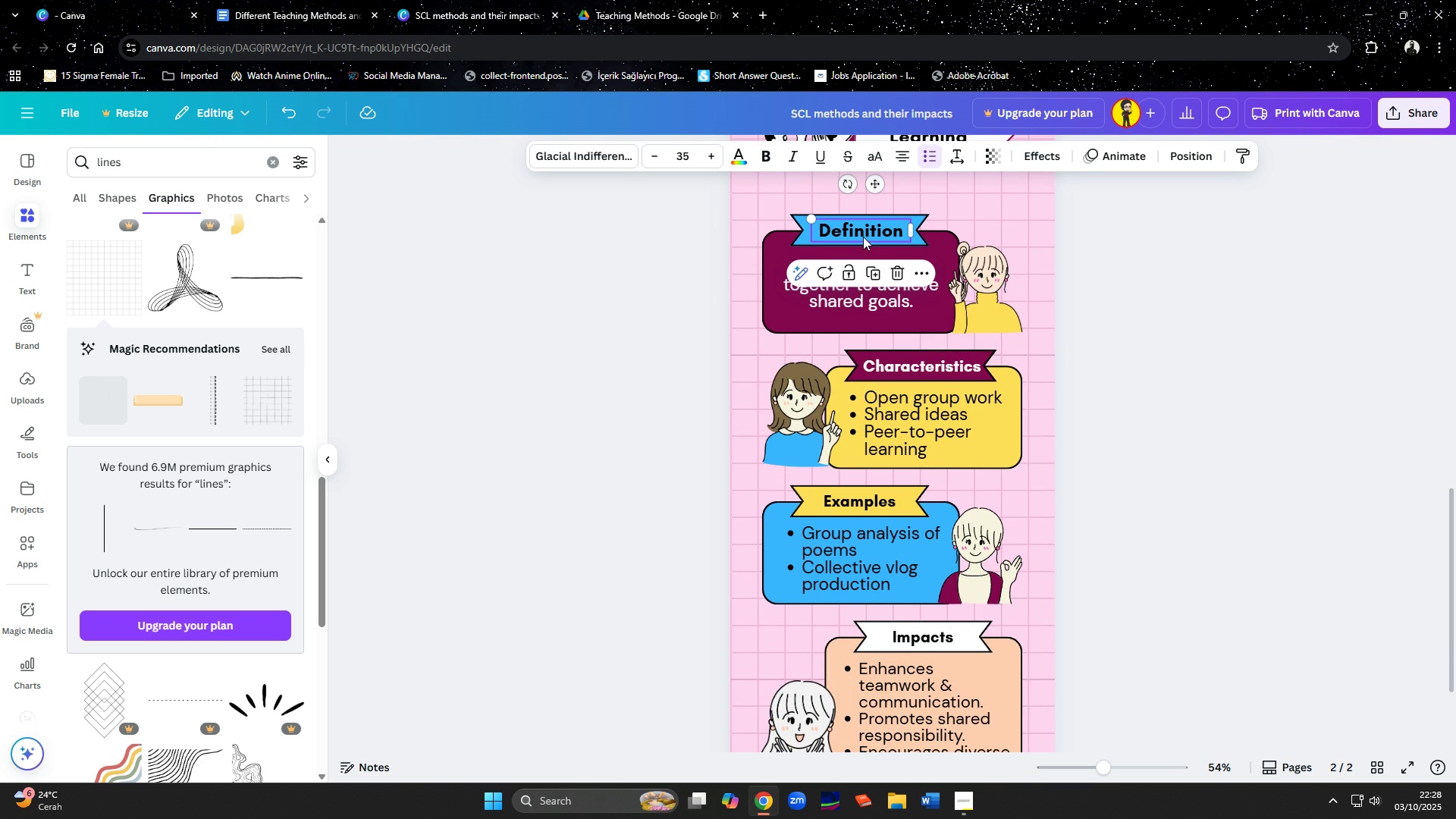 
left_click([863, 237])
 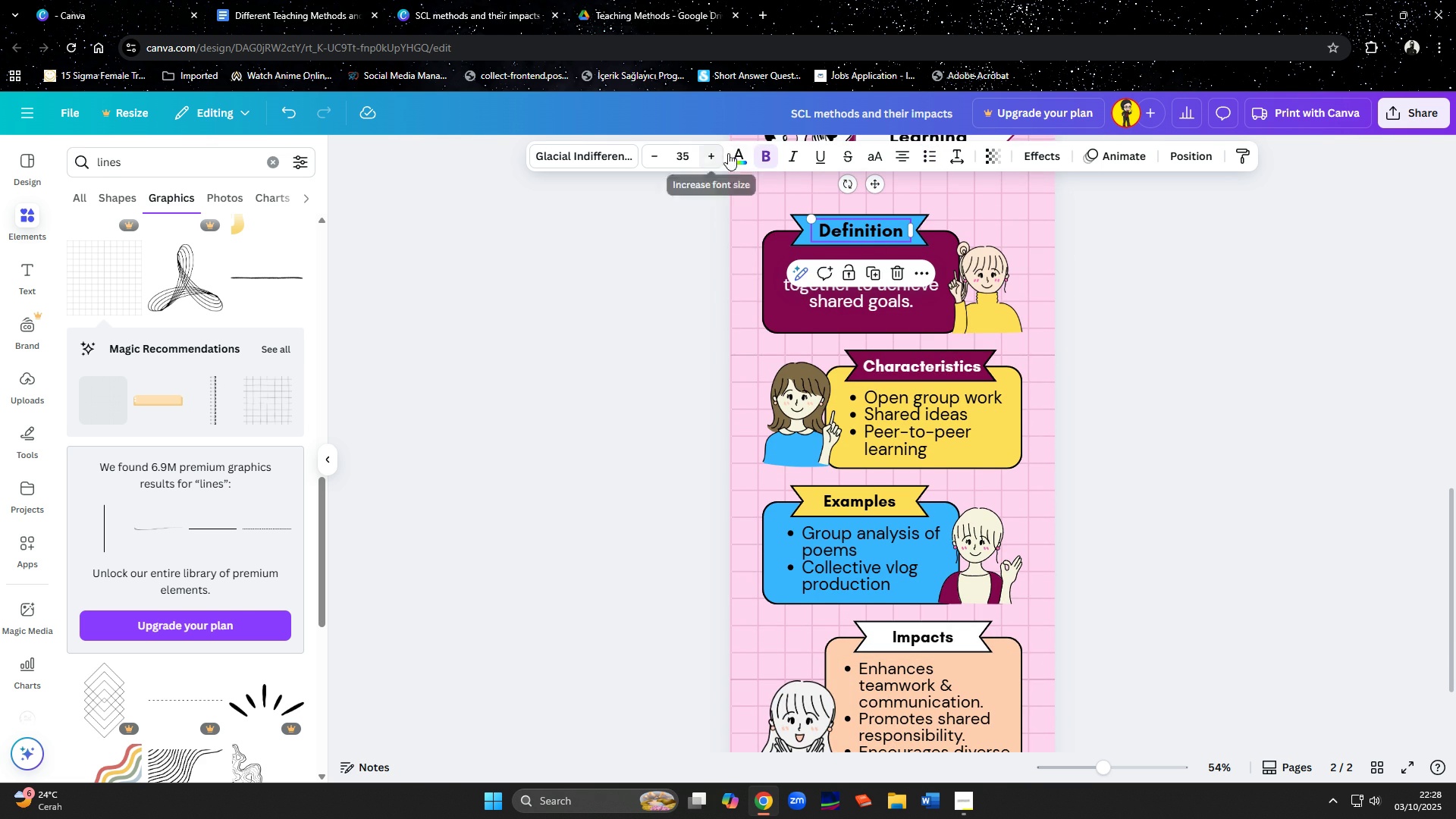 
left_click([734, 157])
 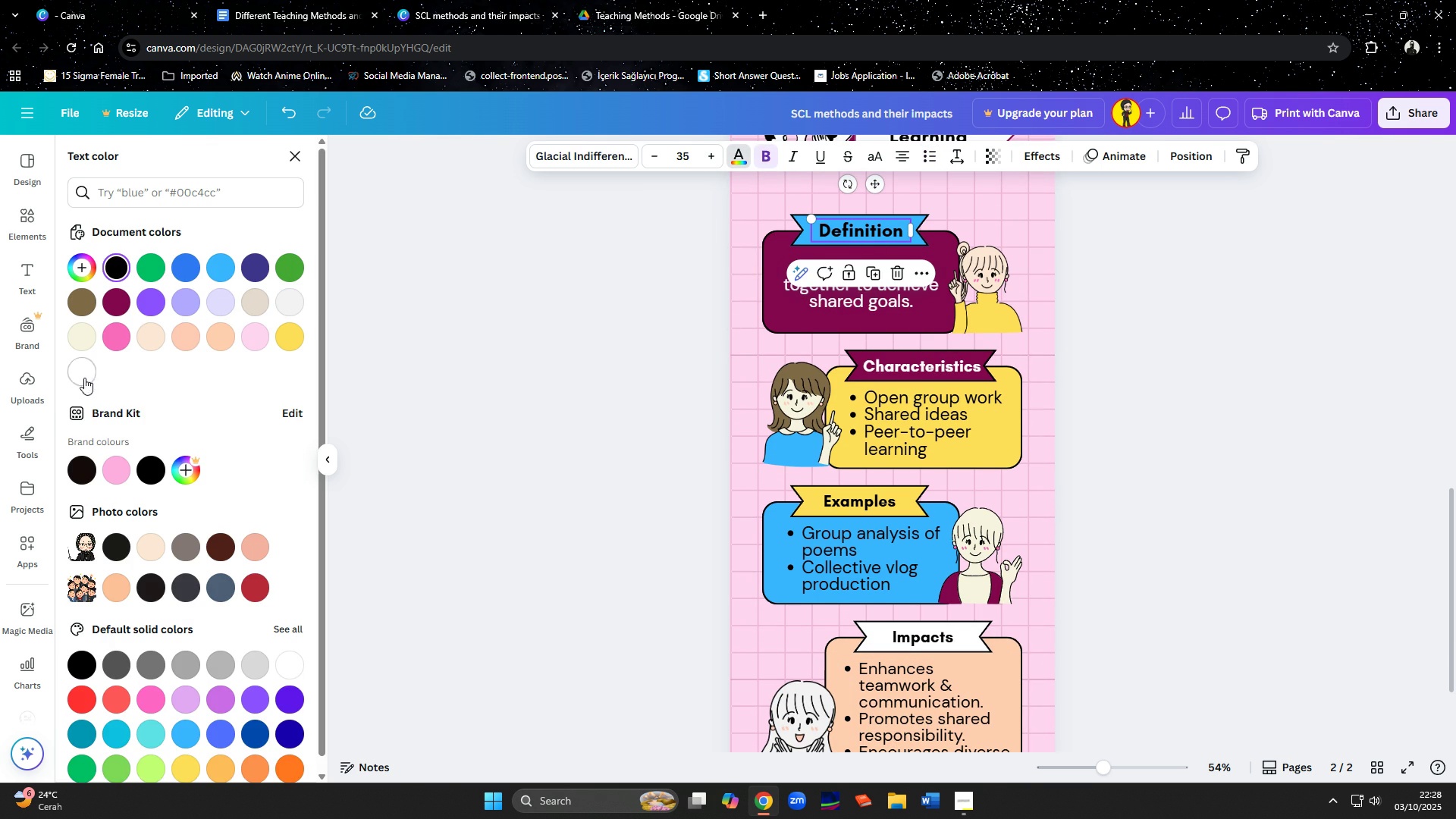 
left_click([80, 378])
 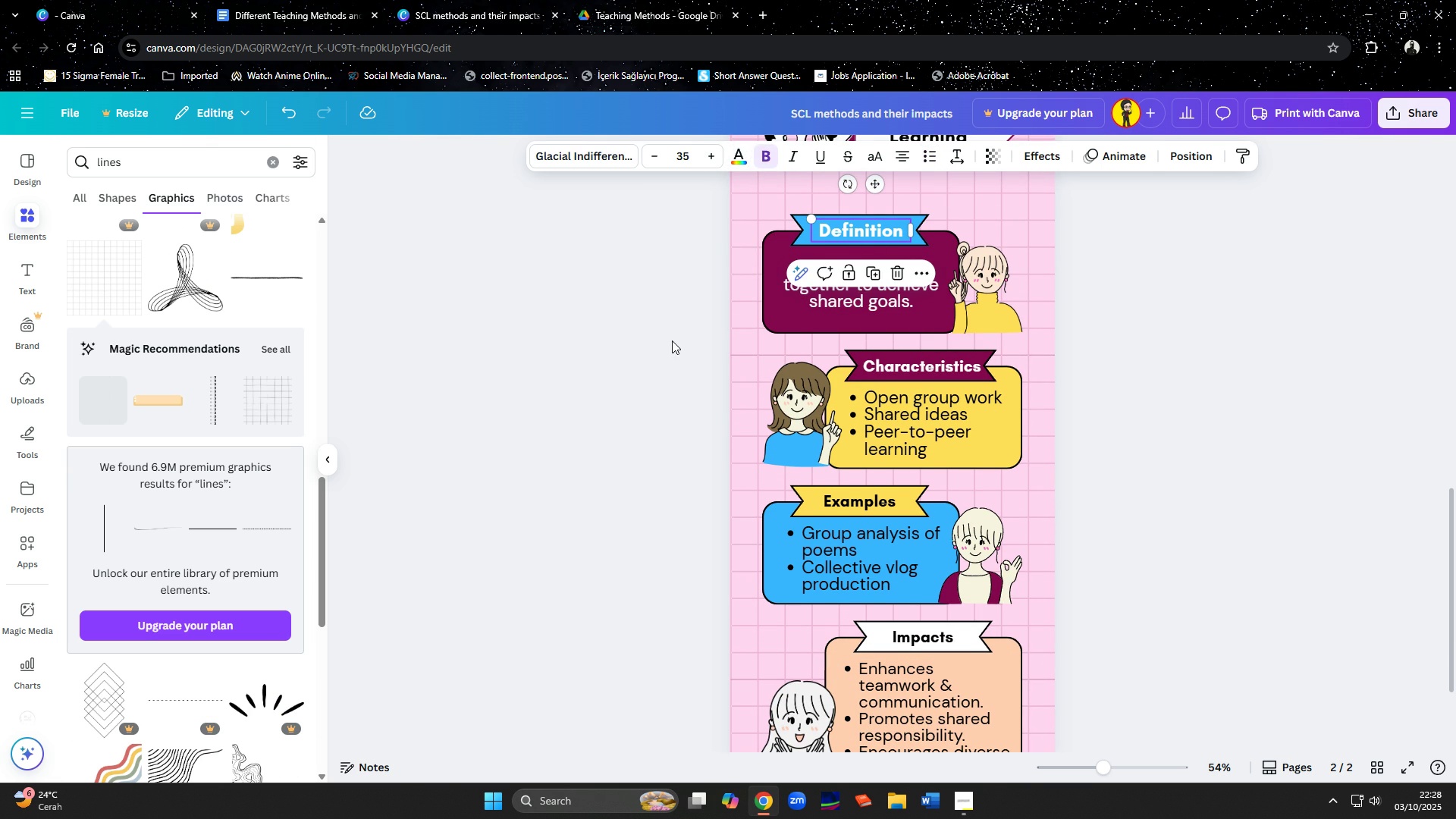 
left_click([672, 340])
 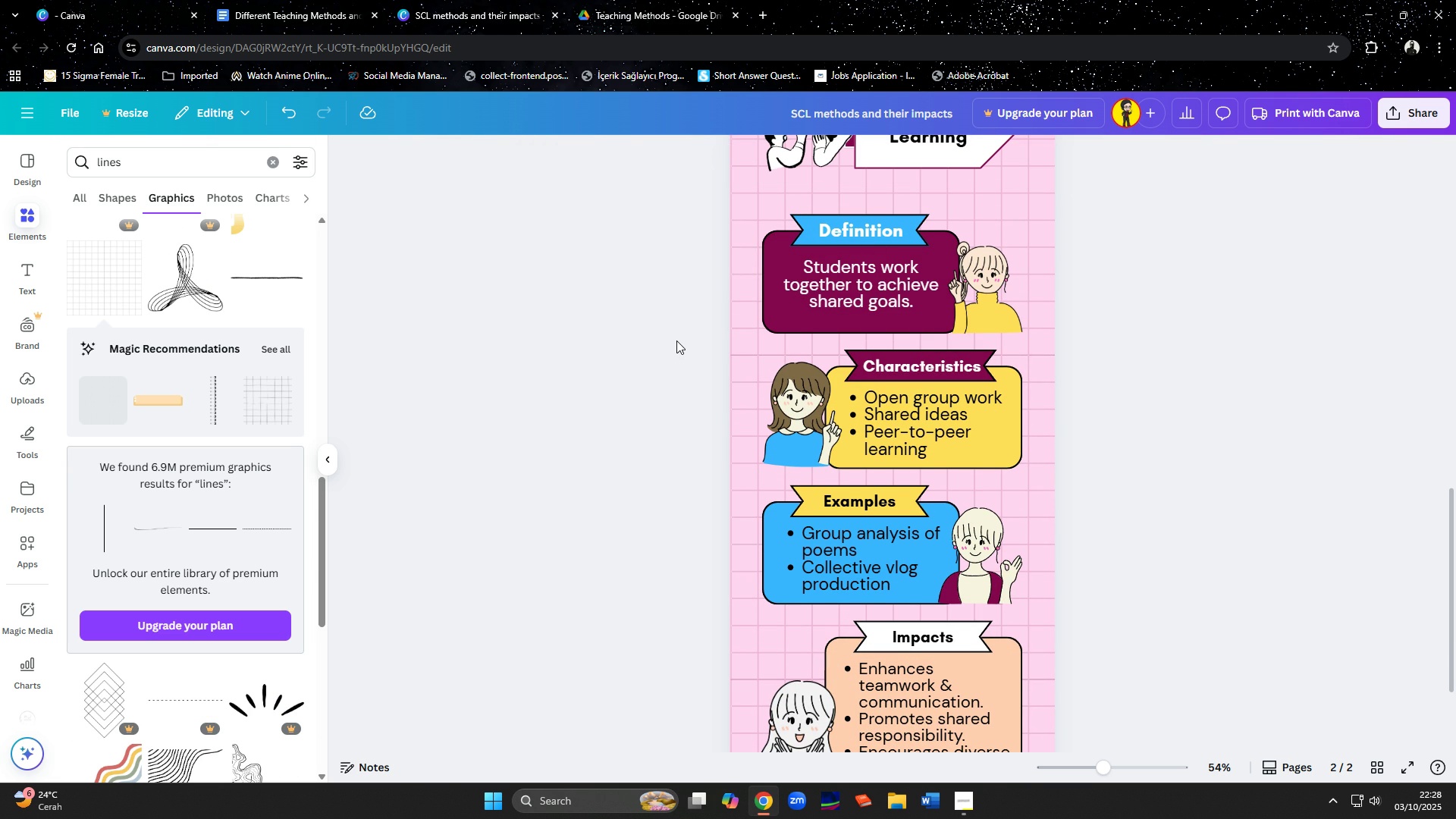 
mouse_move([689, 358])
 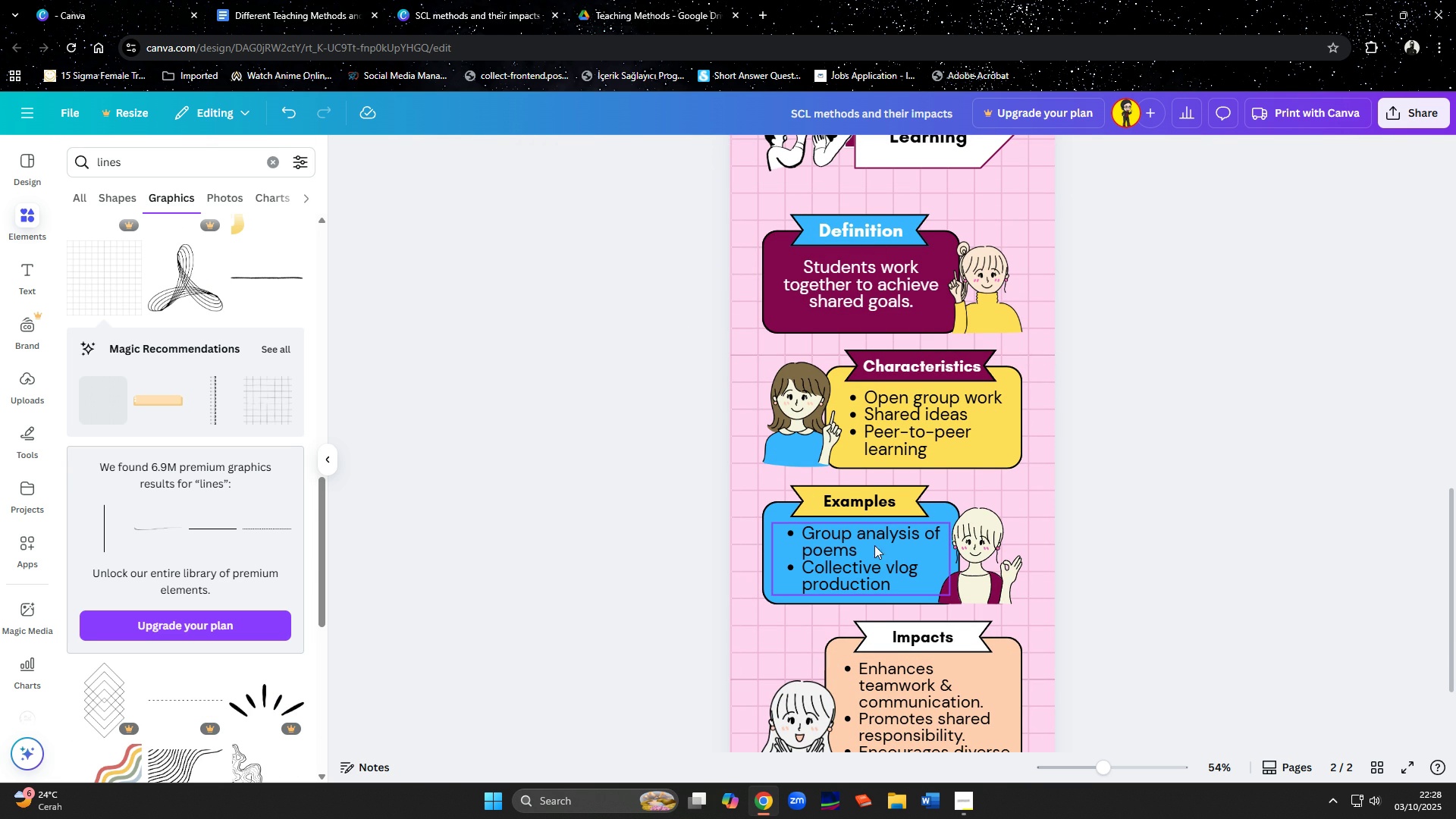 
left_click([874, 553])
 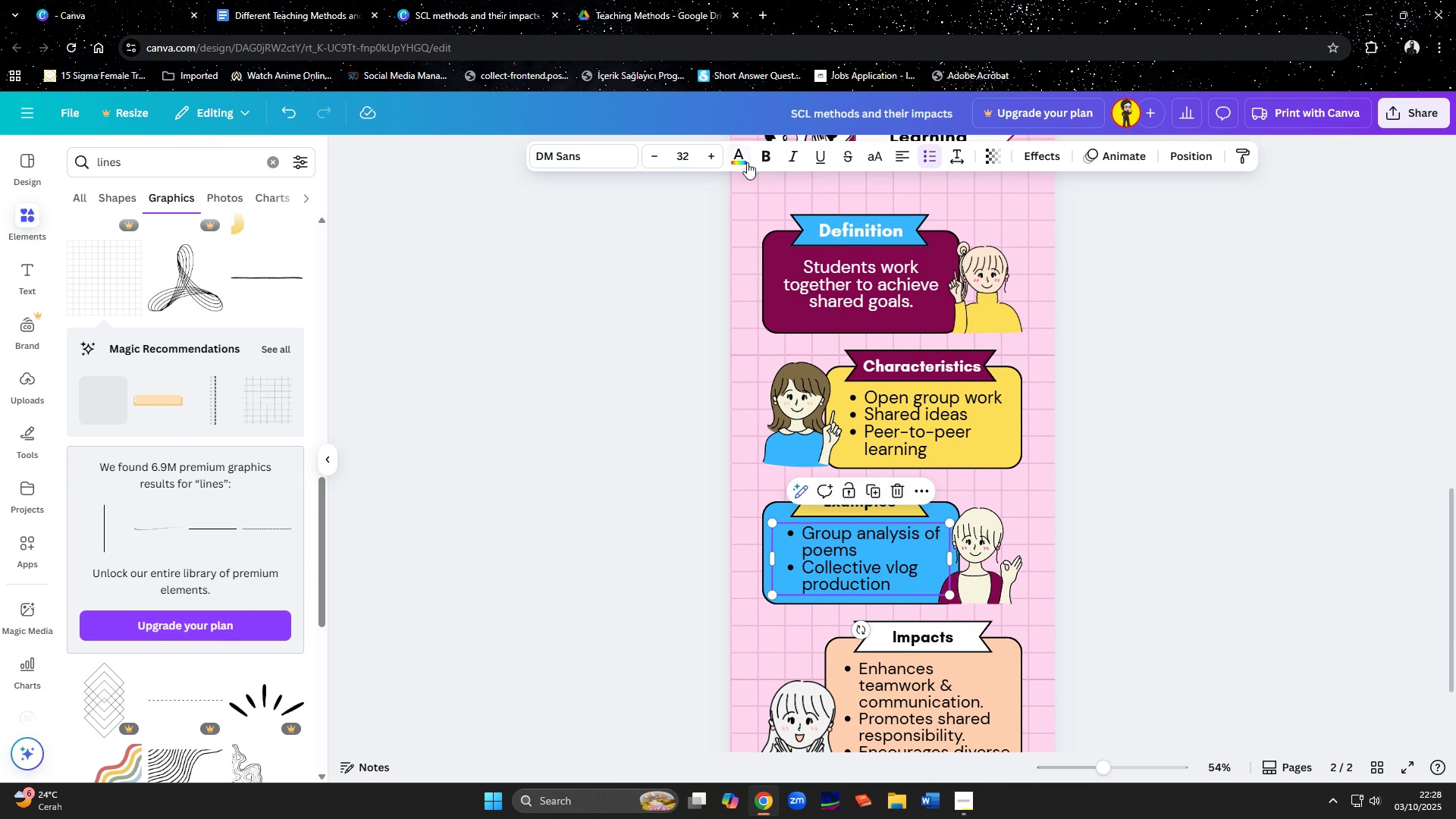 
left_click([747, 160])
 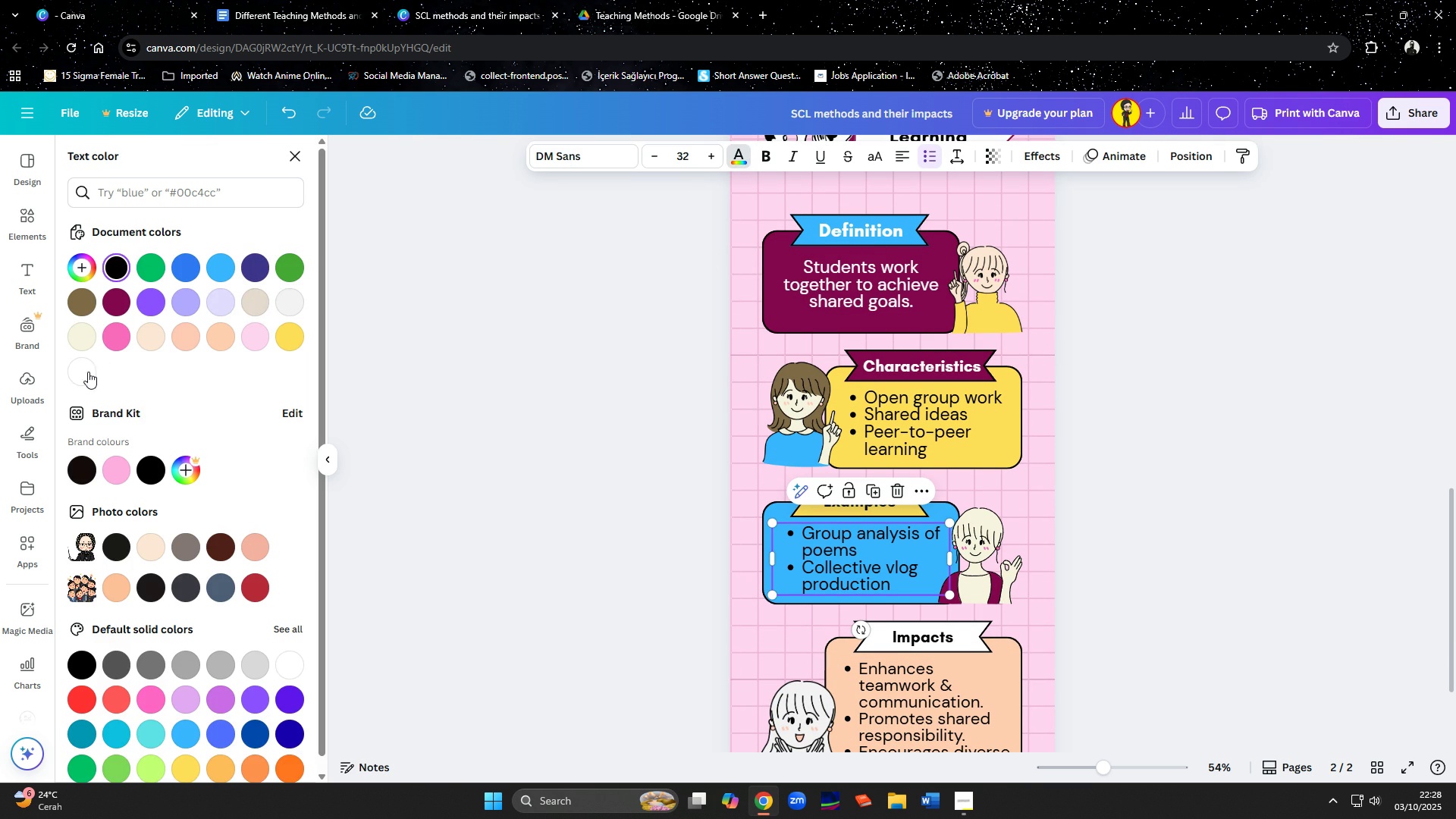 
left_click([81, 376])
 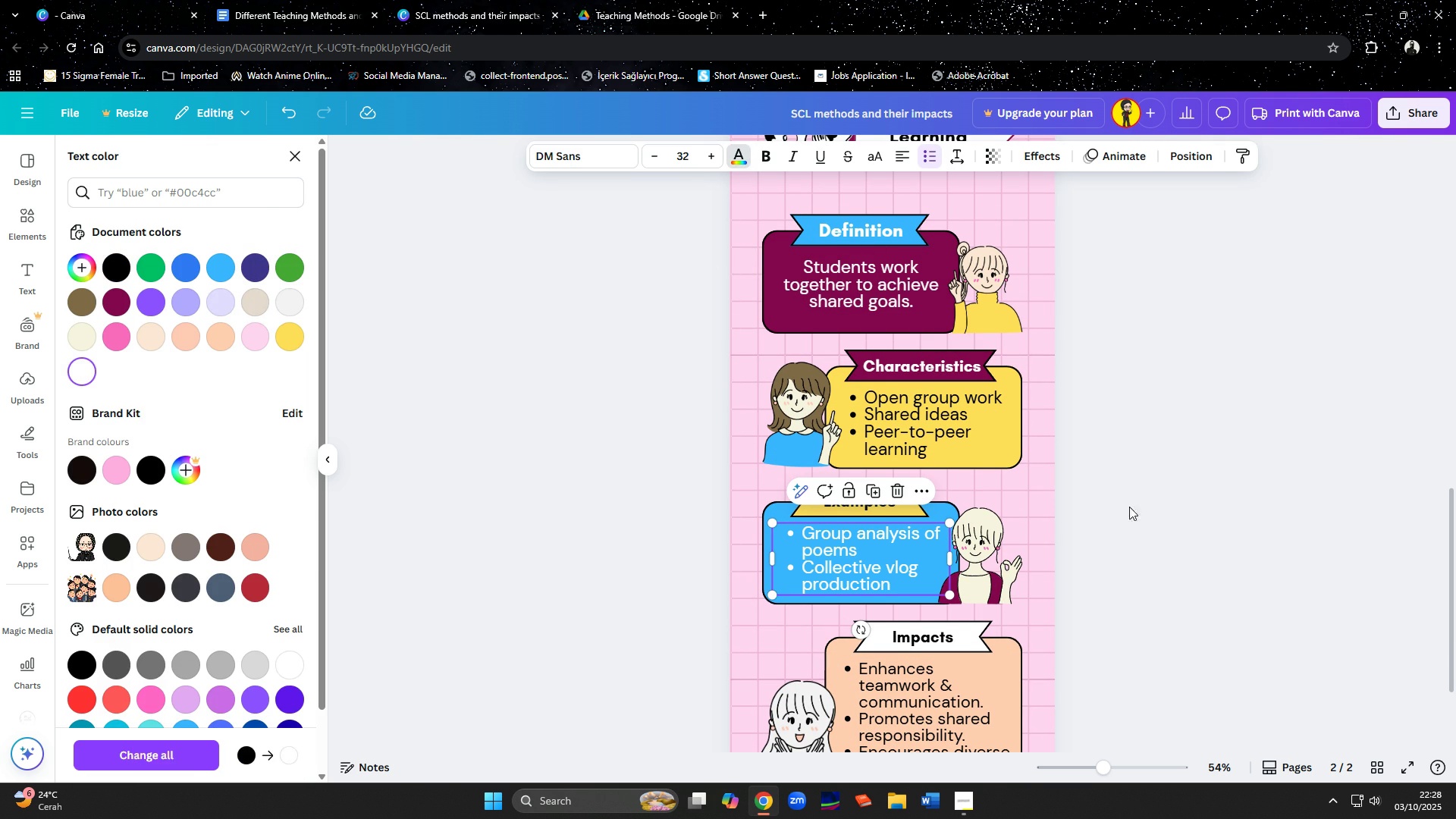 
left_click([1178, 544])
 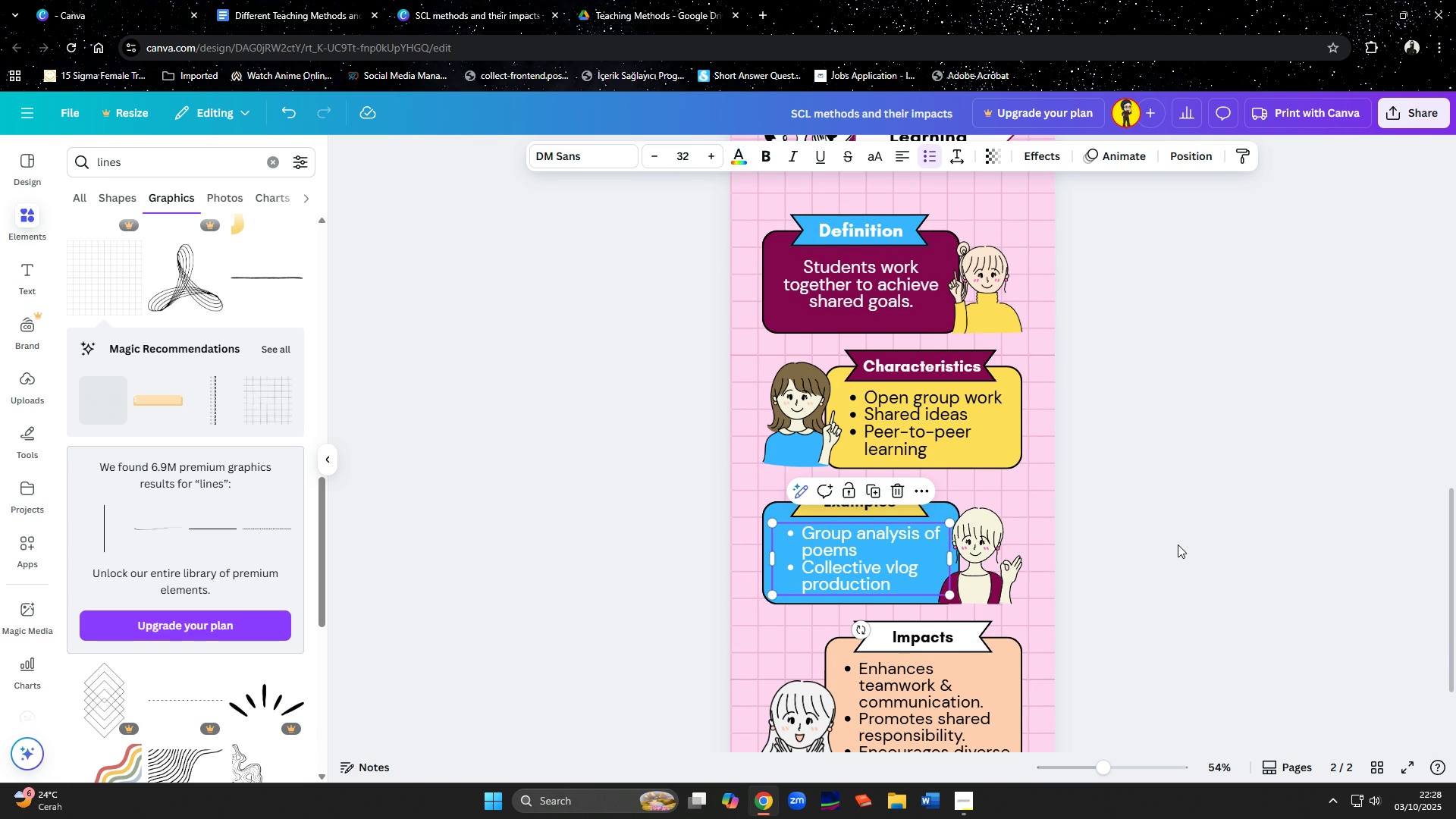 
left_click([1178, 544])
 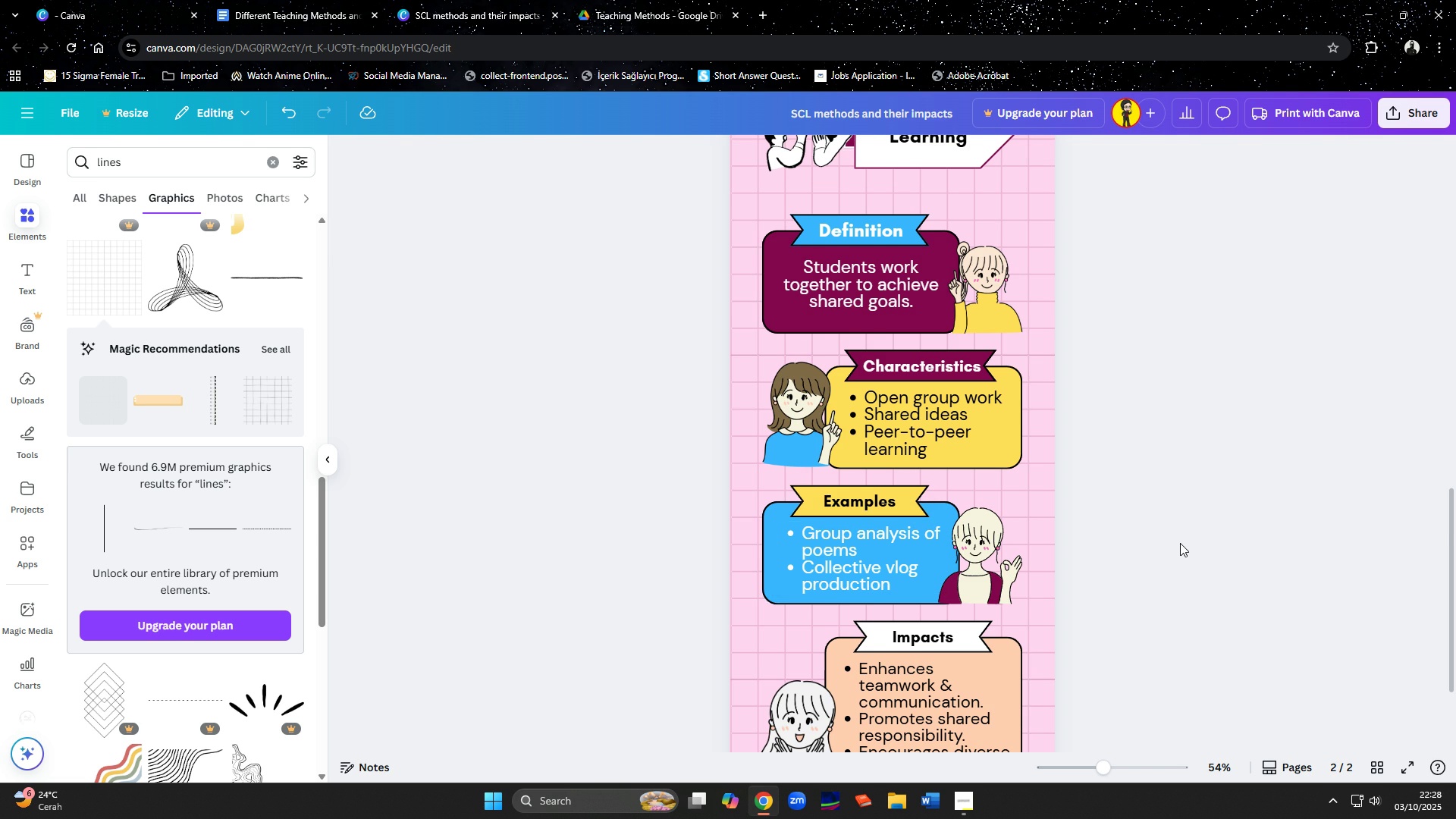 
scroll: coordinate [1189, 531], scroll_direction: down, amount: 3.0
 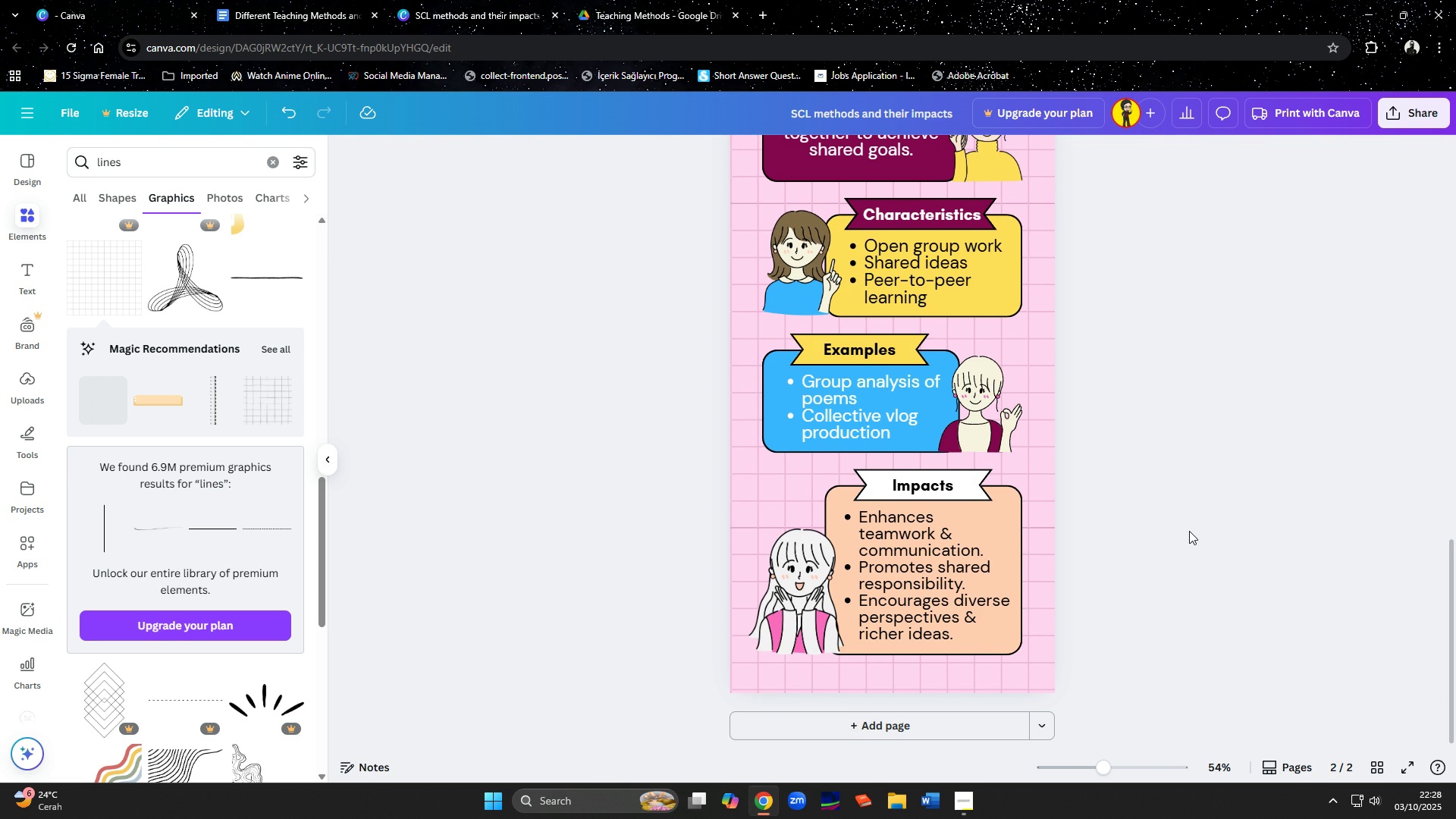 
scroll: coordinate [1189, 531], scroll_direction: up, amount: 5.0
 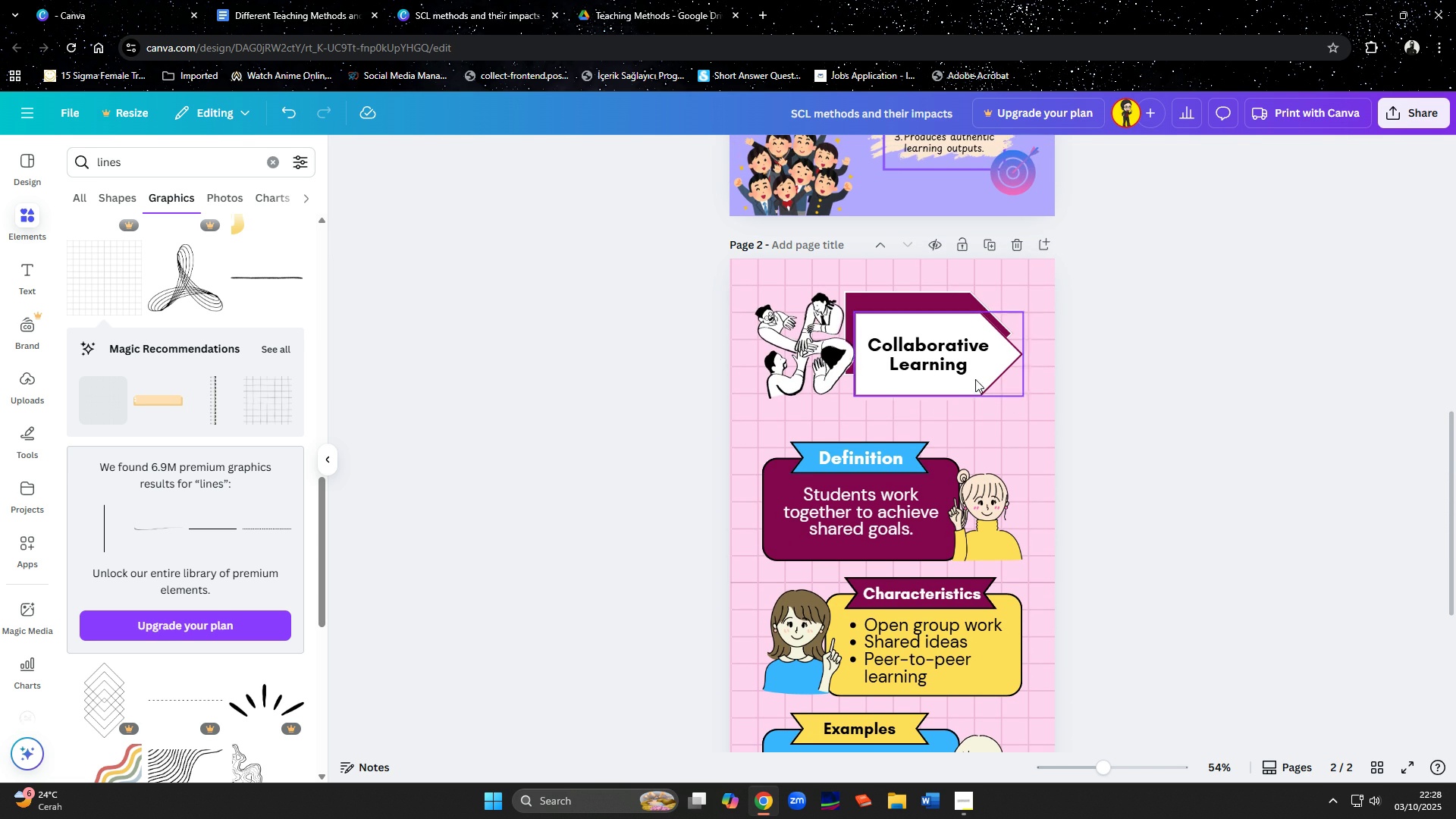 
left_click([955, 372])